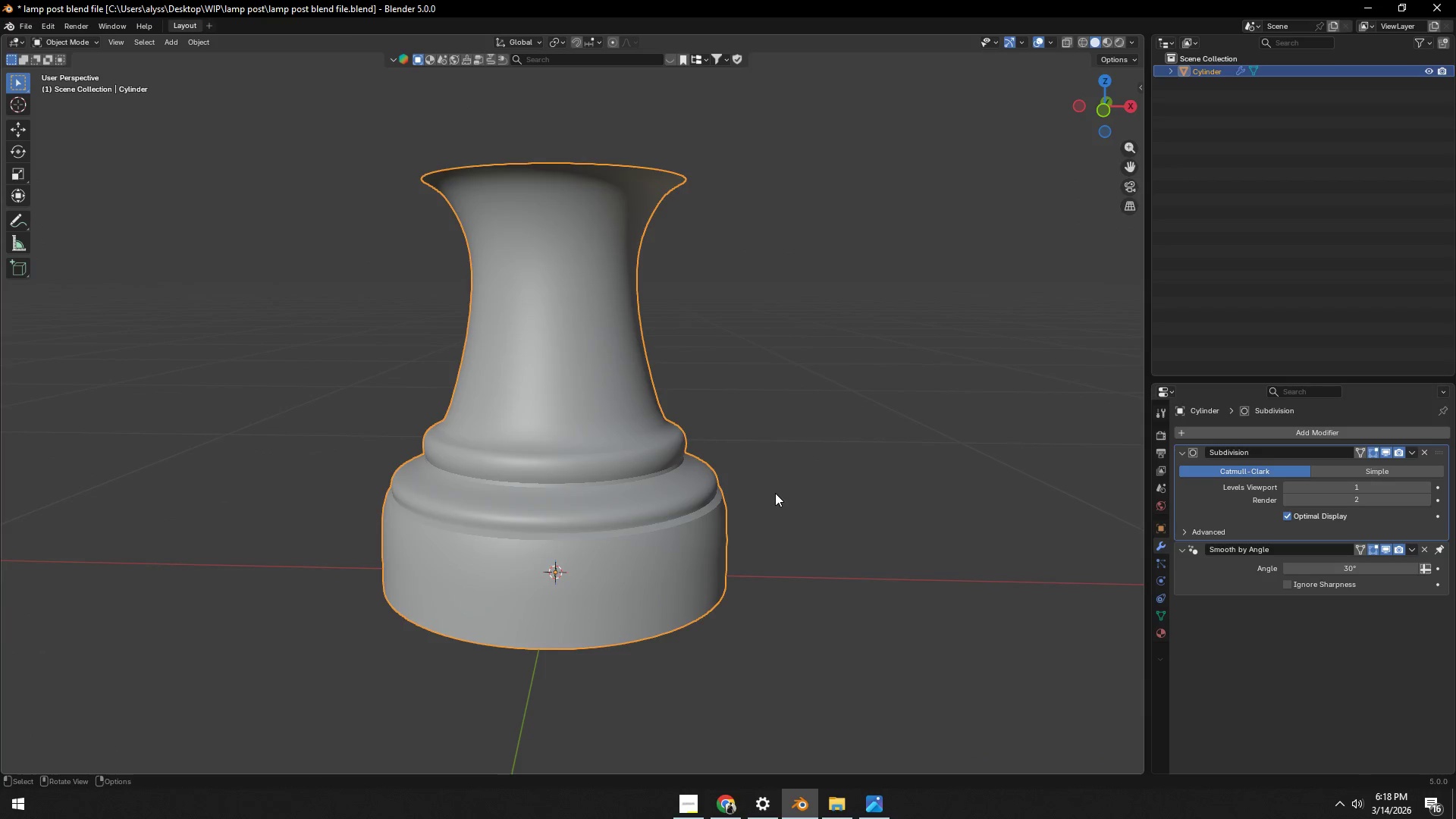 
scroll: coordinate [775, 496], scroll_direction: down, amount: 3.0
 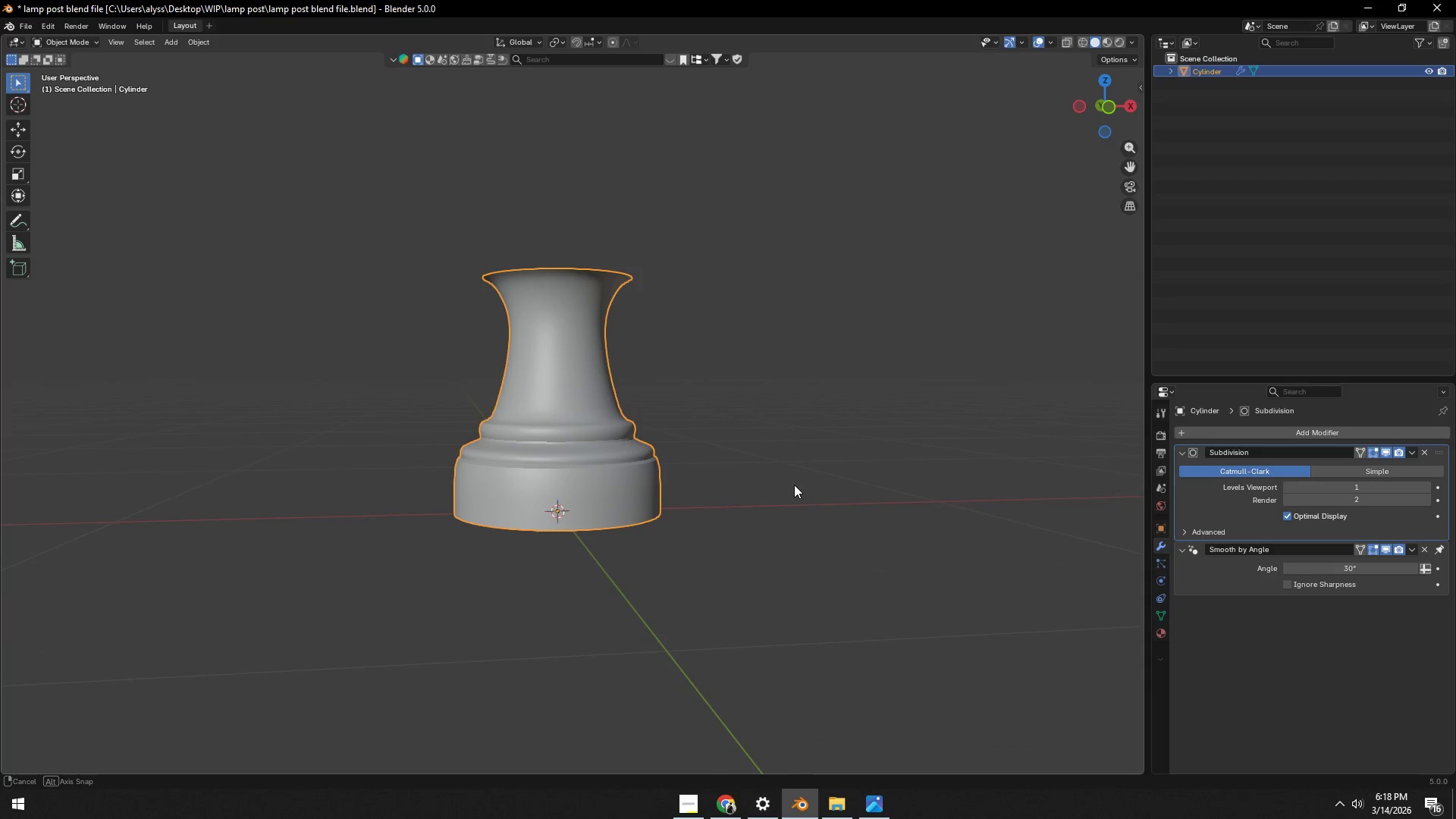 
key(Tab)
 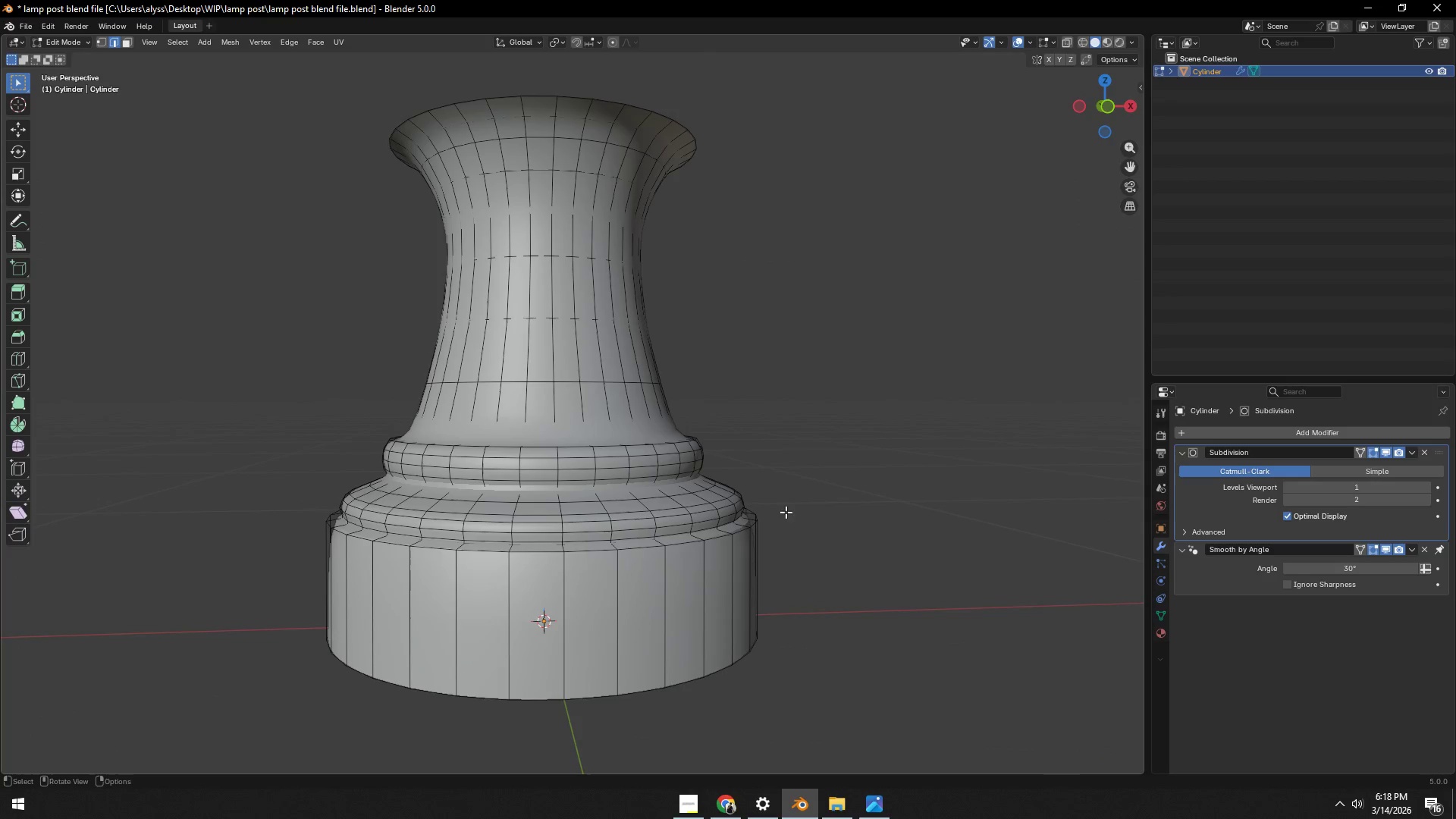 
scroll: coordinate [772, 496], scroll_direction: up, amount: 4.0
 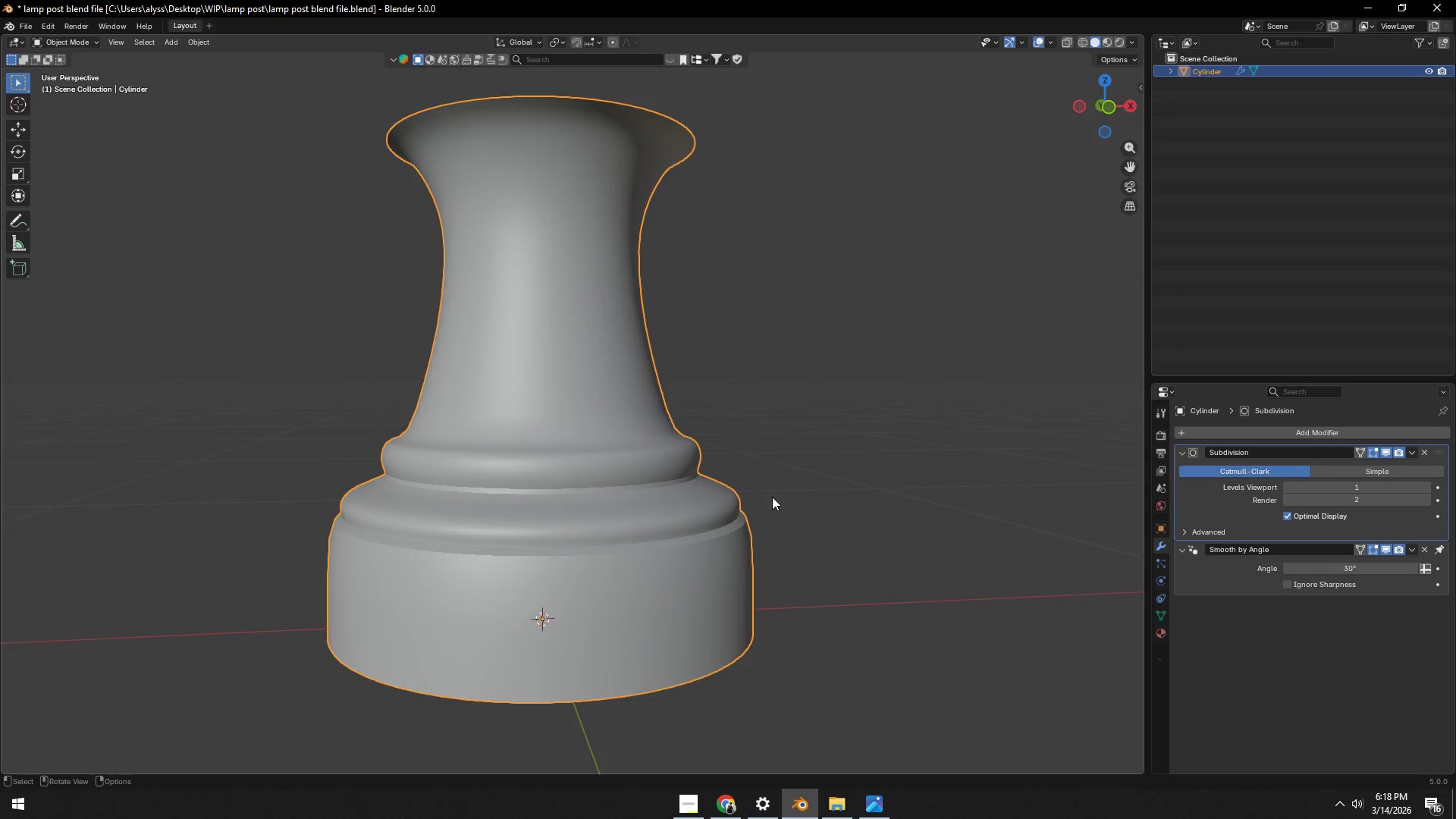 
key(Control+ControlLeft)
 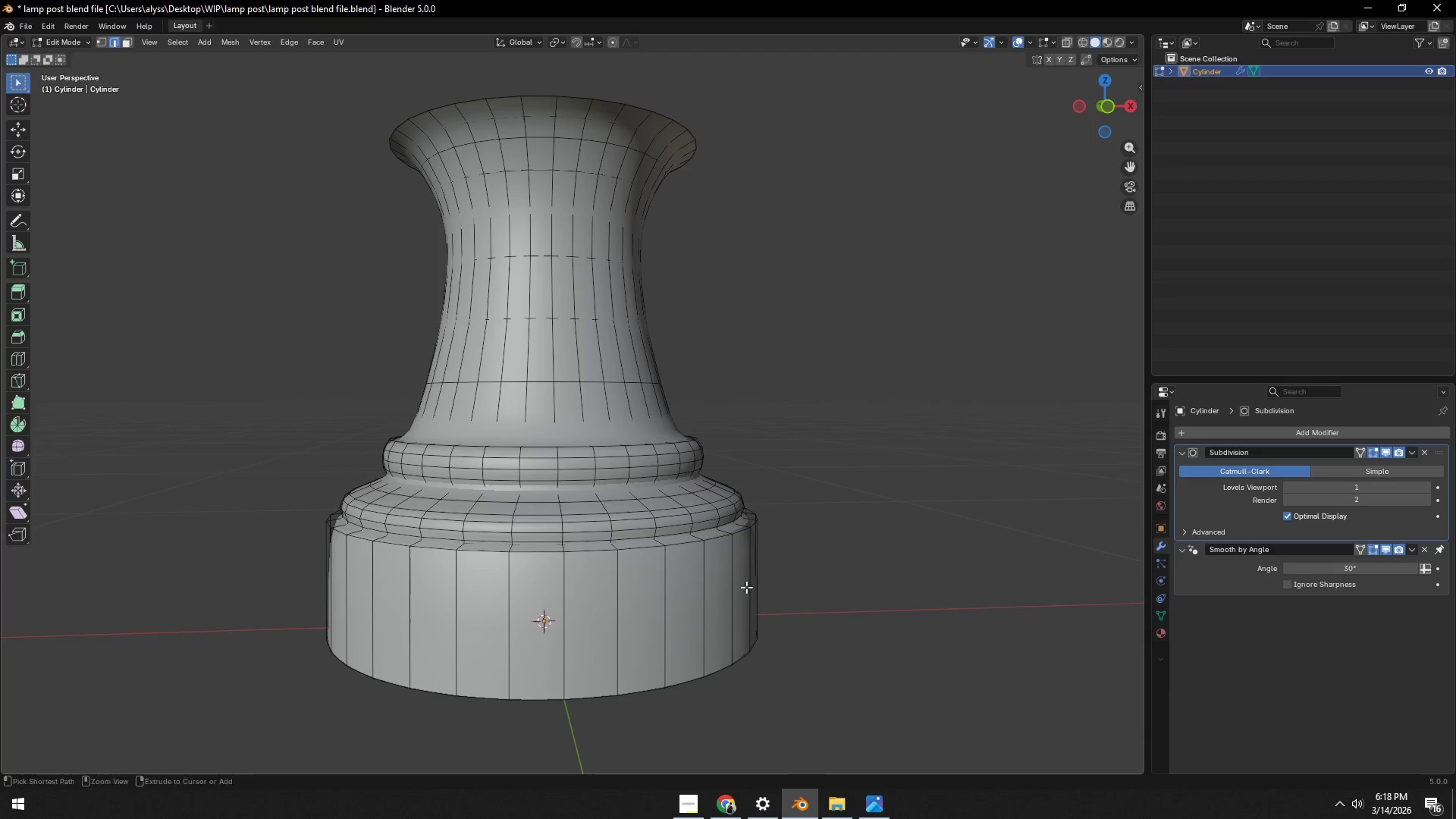 
key(Control+R)
 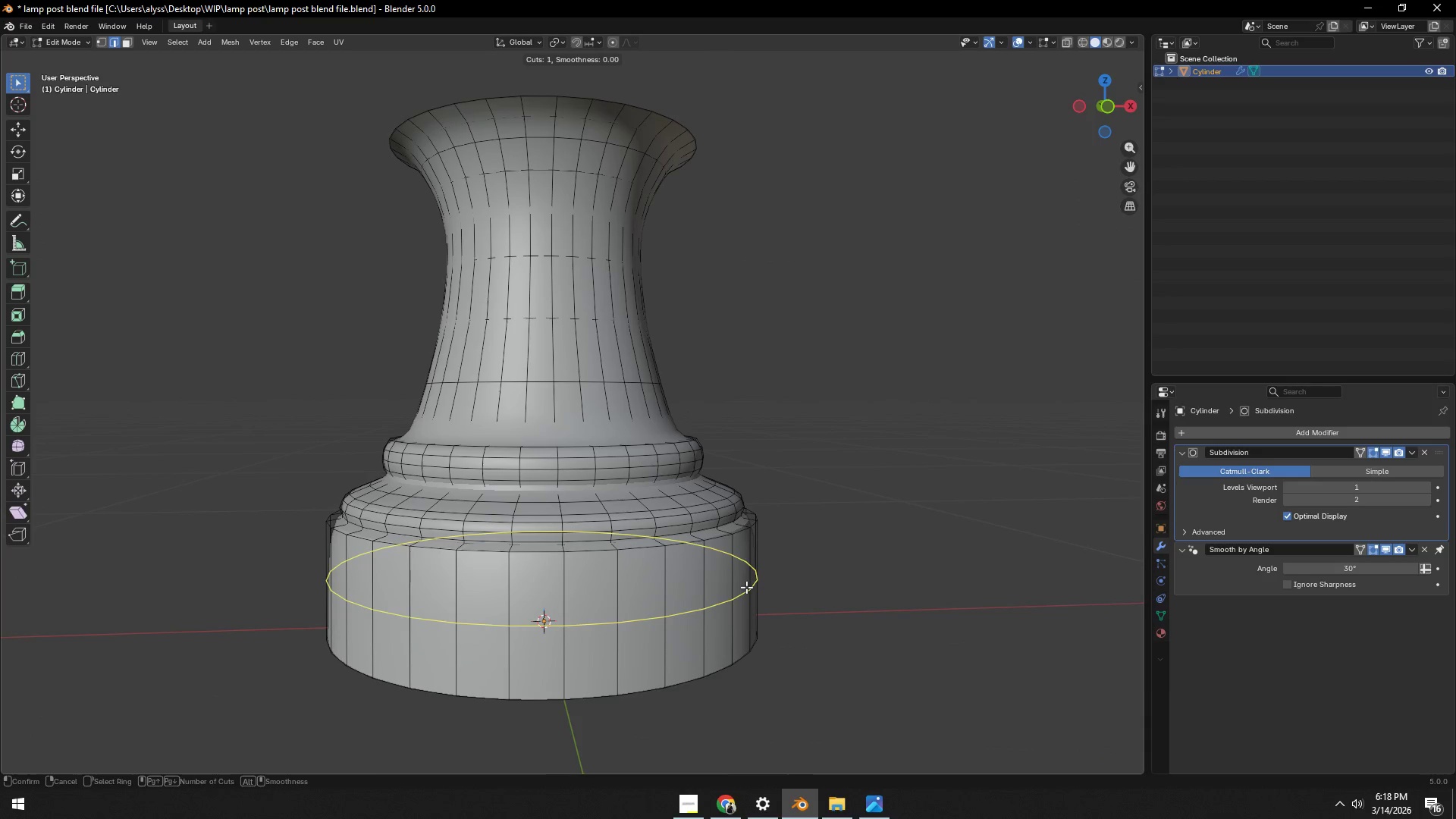 
left_click([746, 587])
 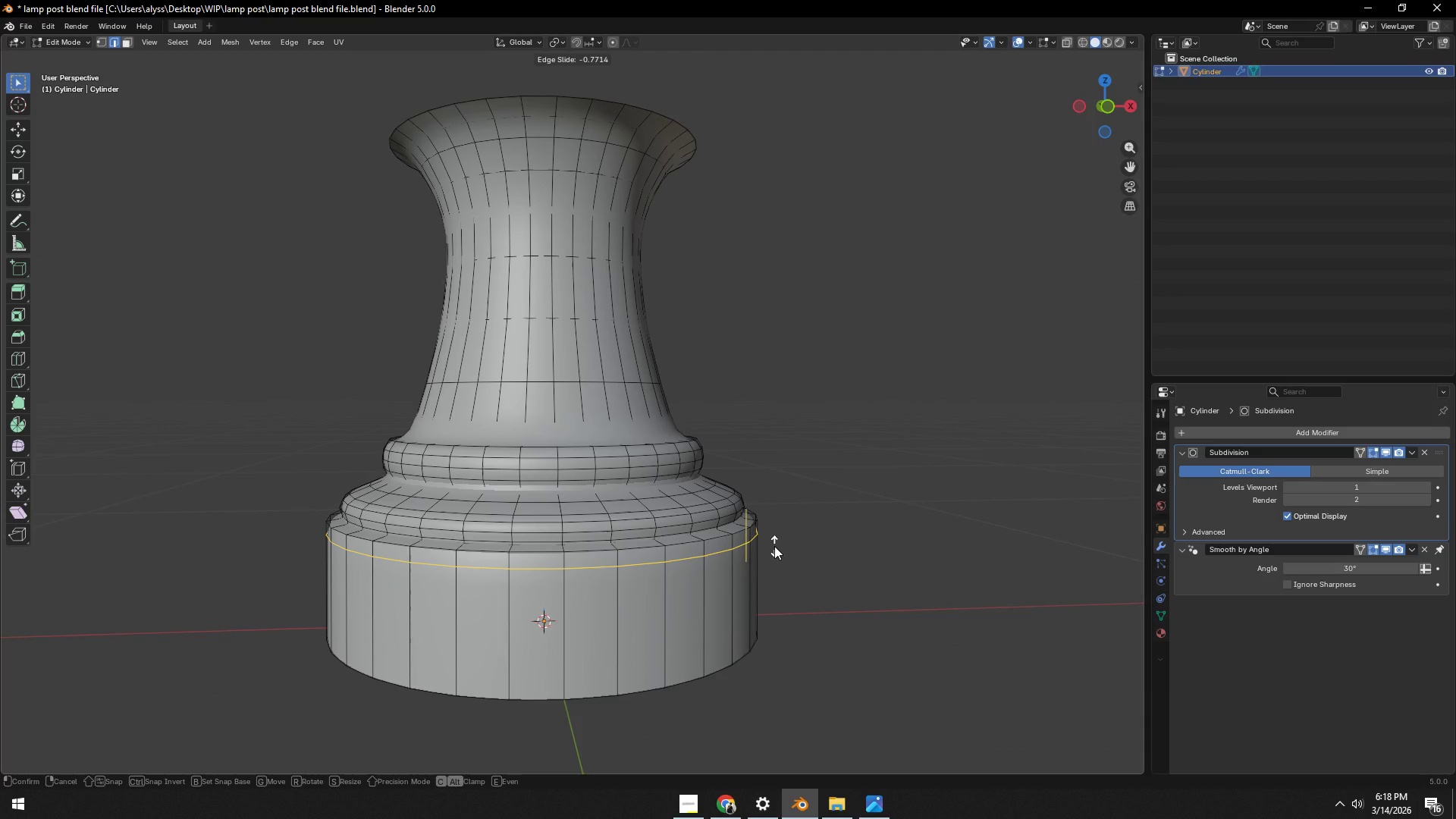 
left_click([774, 545])
 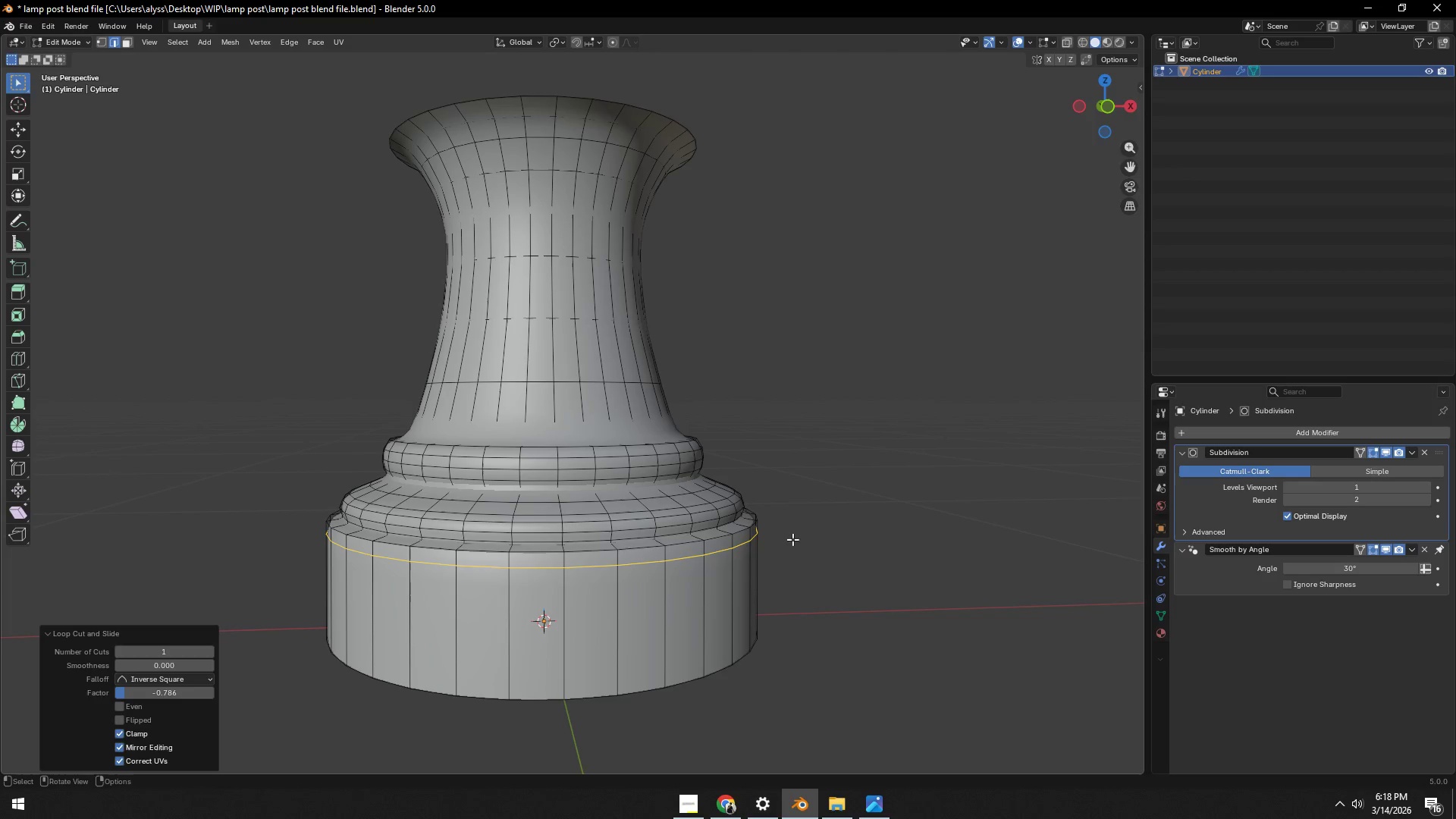 
double_click([849, 531])
 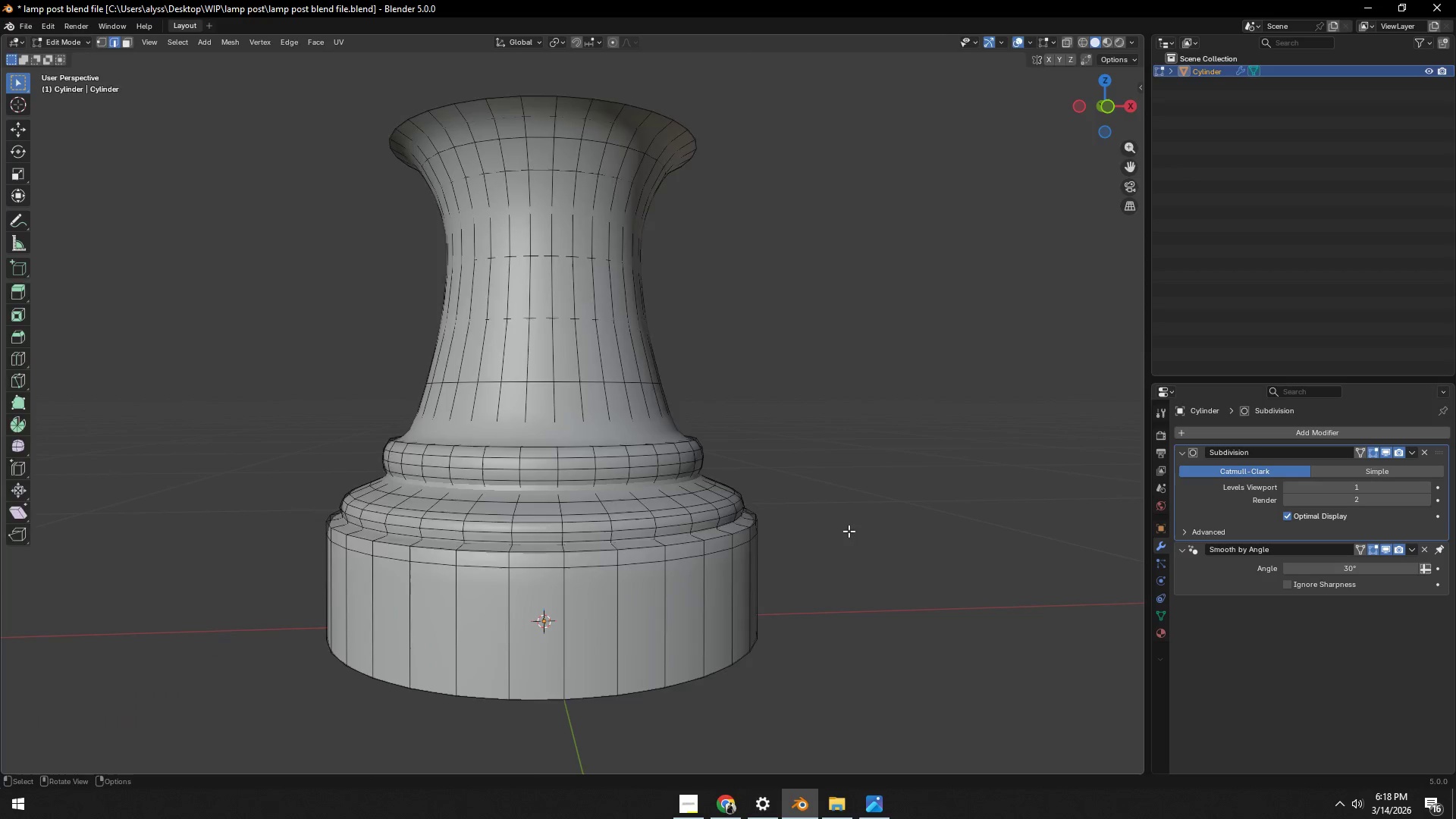 
key(Tab)
 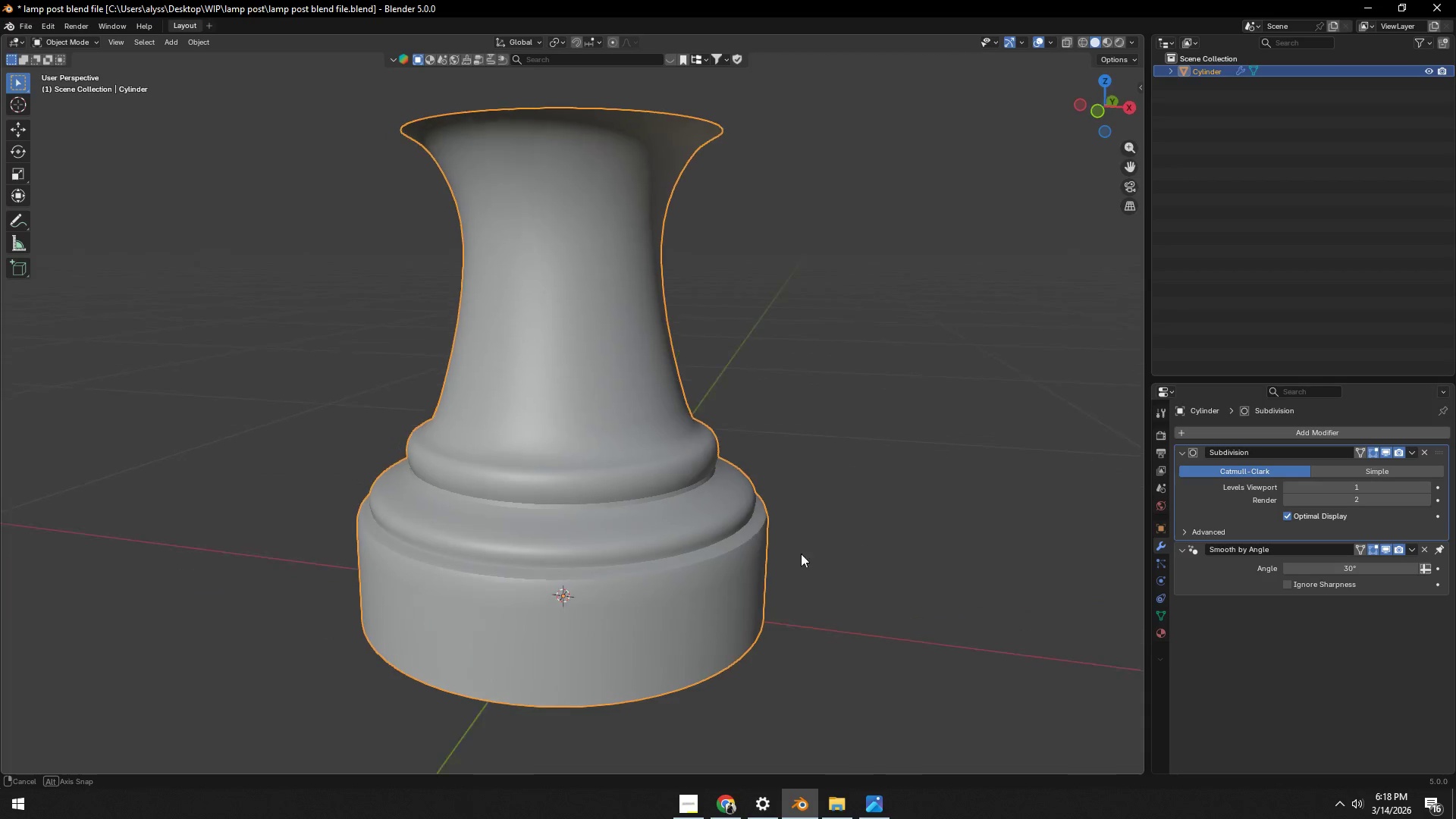 
key(Tab)
 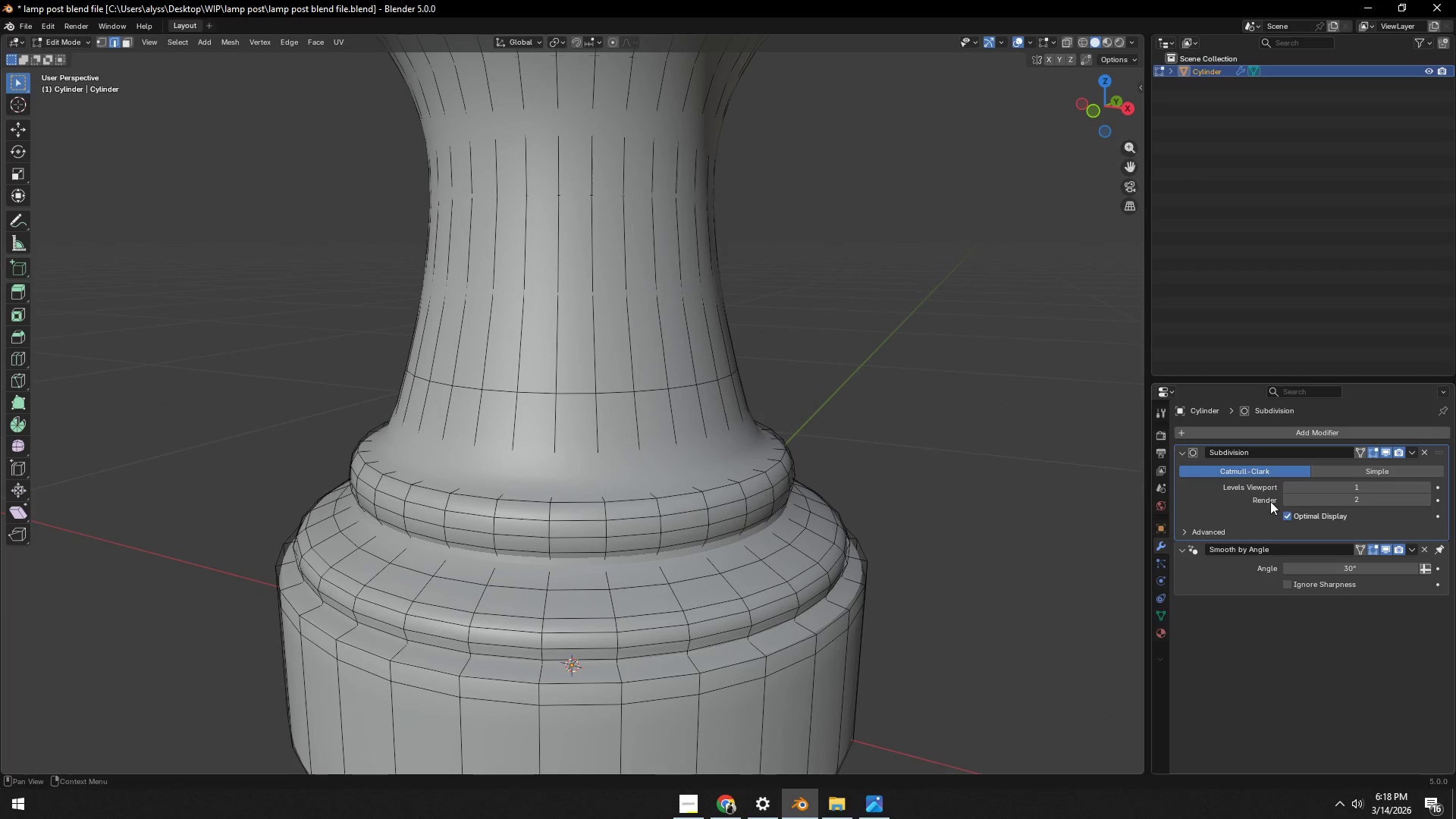 
scroll: coordinate [779, 552], scroll_direction: up, amount: 2.0
 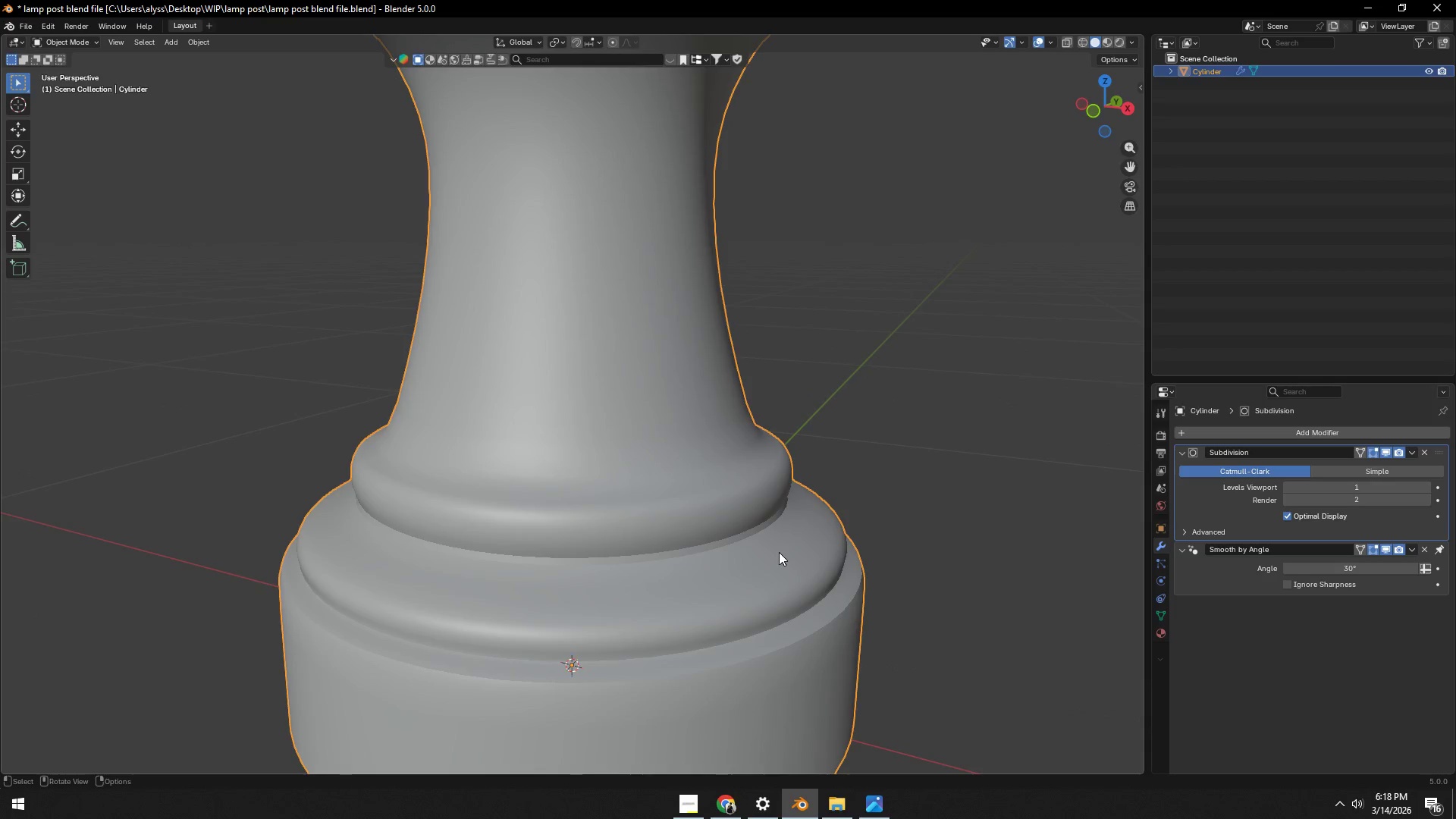 
left_click([1185, 548])
 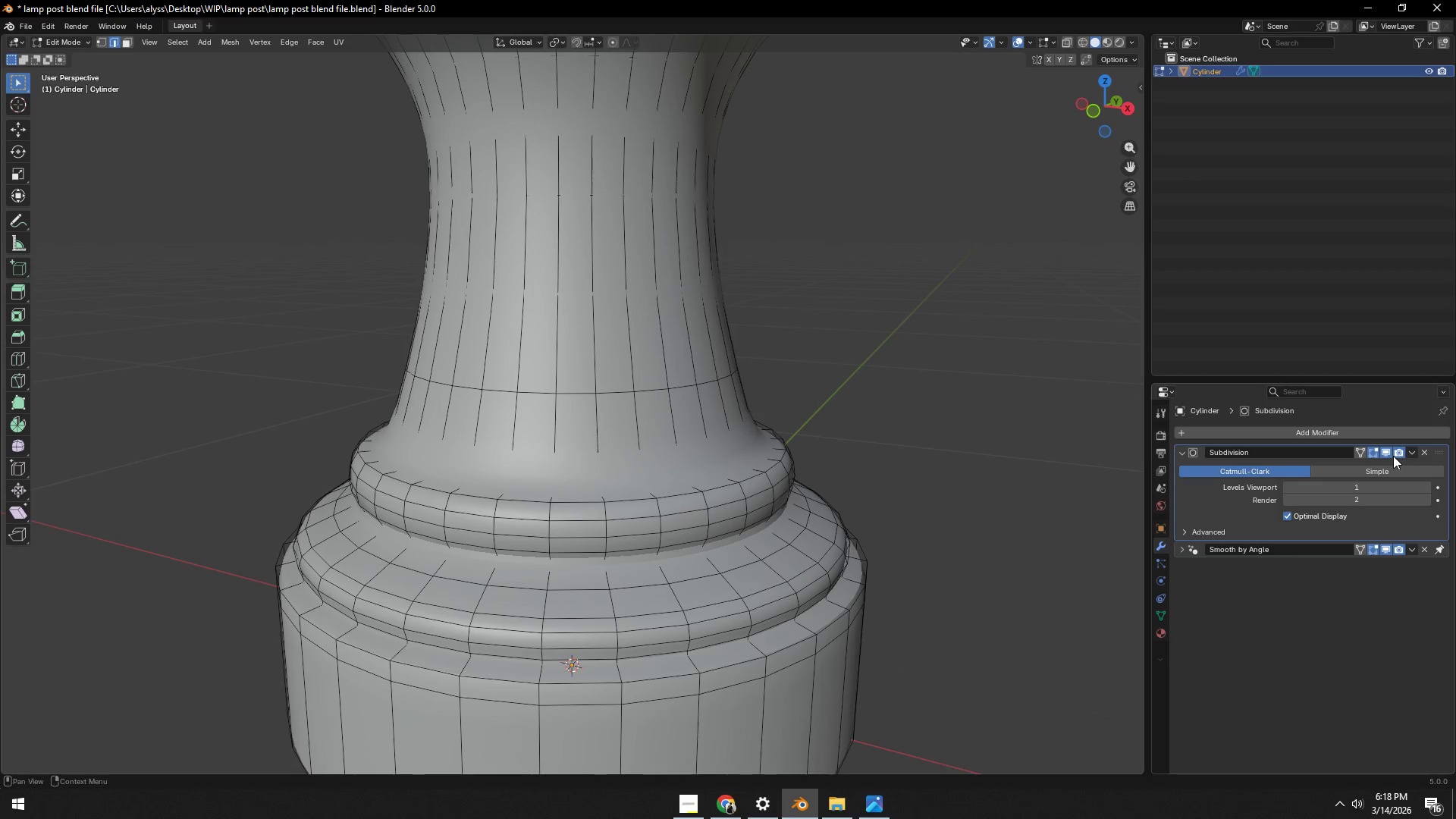 
left_click([1387, 453])
 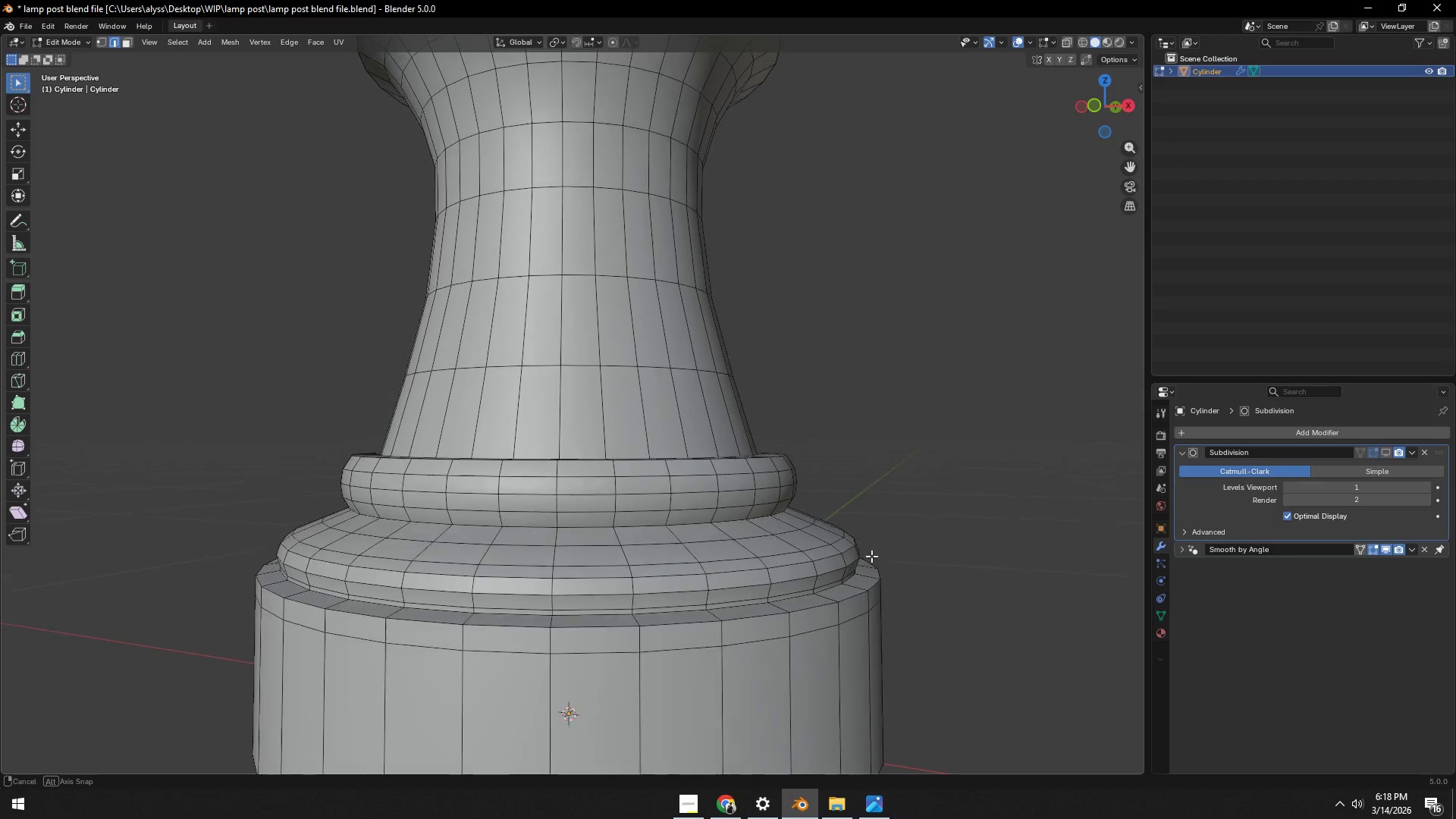 
hold_key(key=ShiftLeft, duration=0.42)
 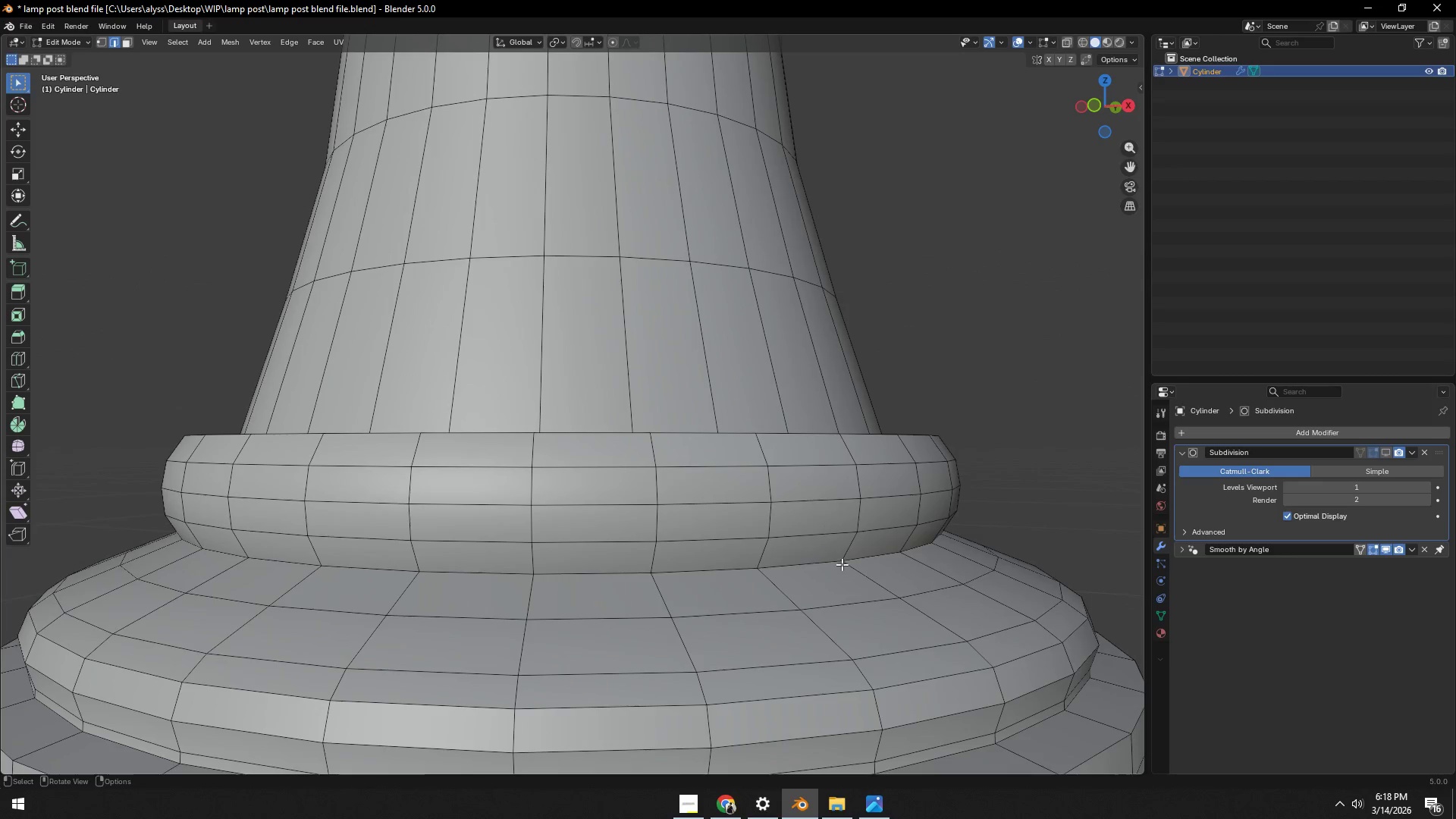 
scroll: coordinate [830, 561], scroll_direction: up, amount: 3.0
 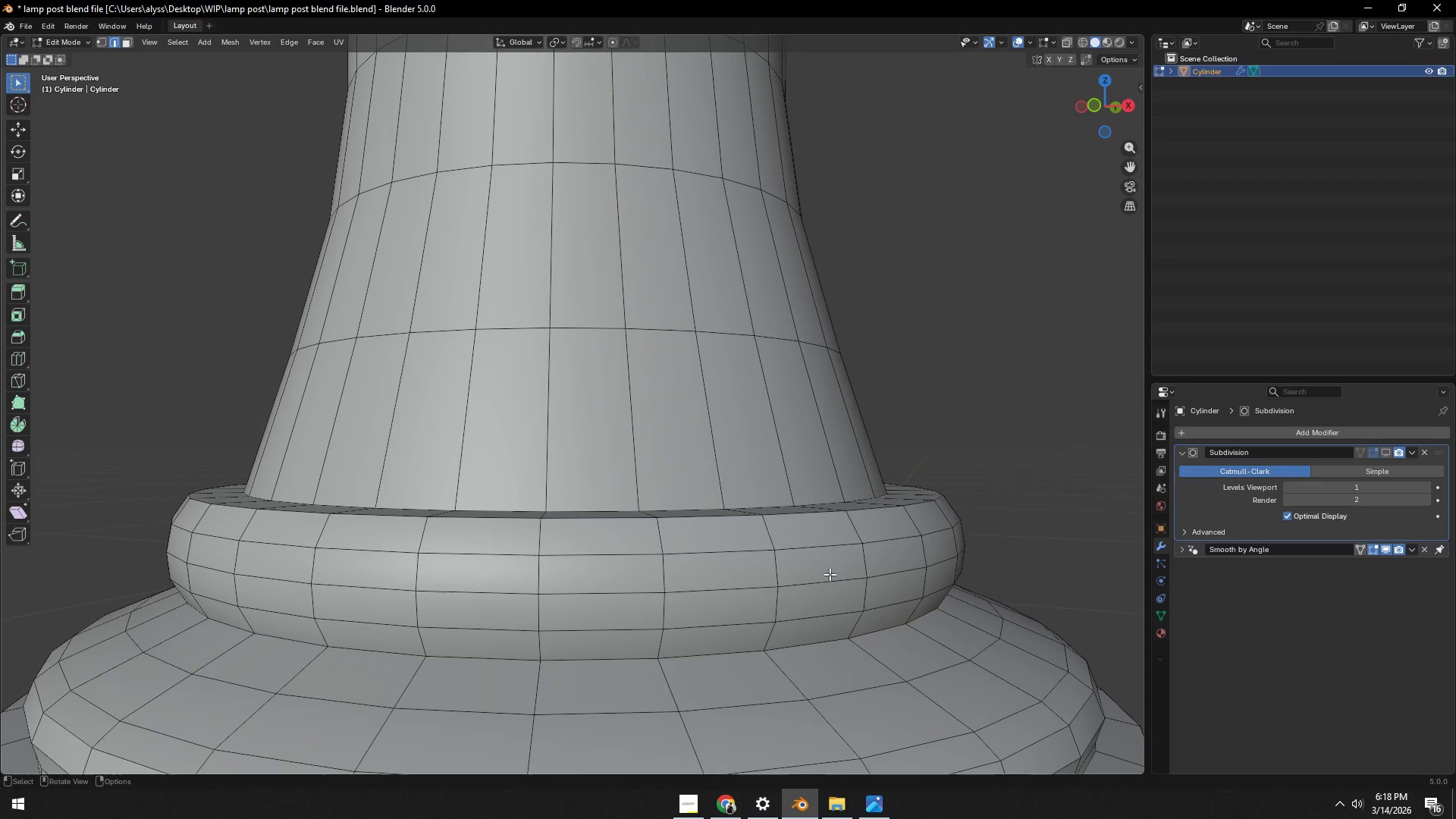 
key(Control+ControlLeft)
 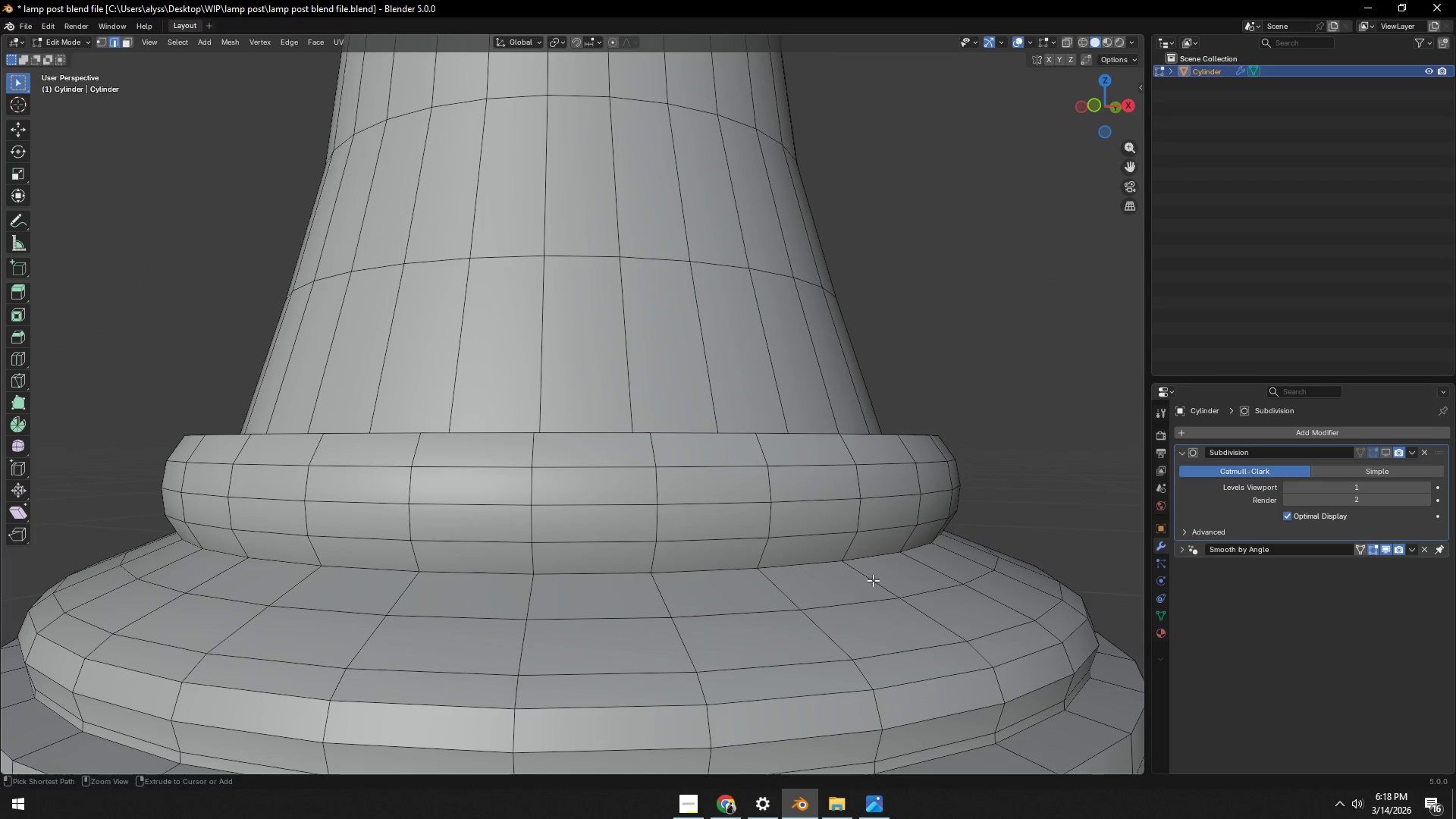 
key(Control+R)
 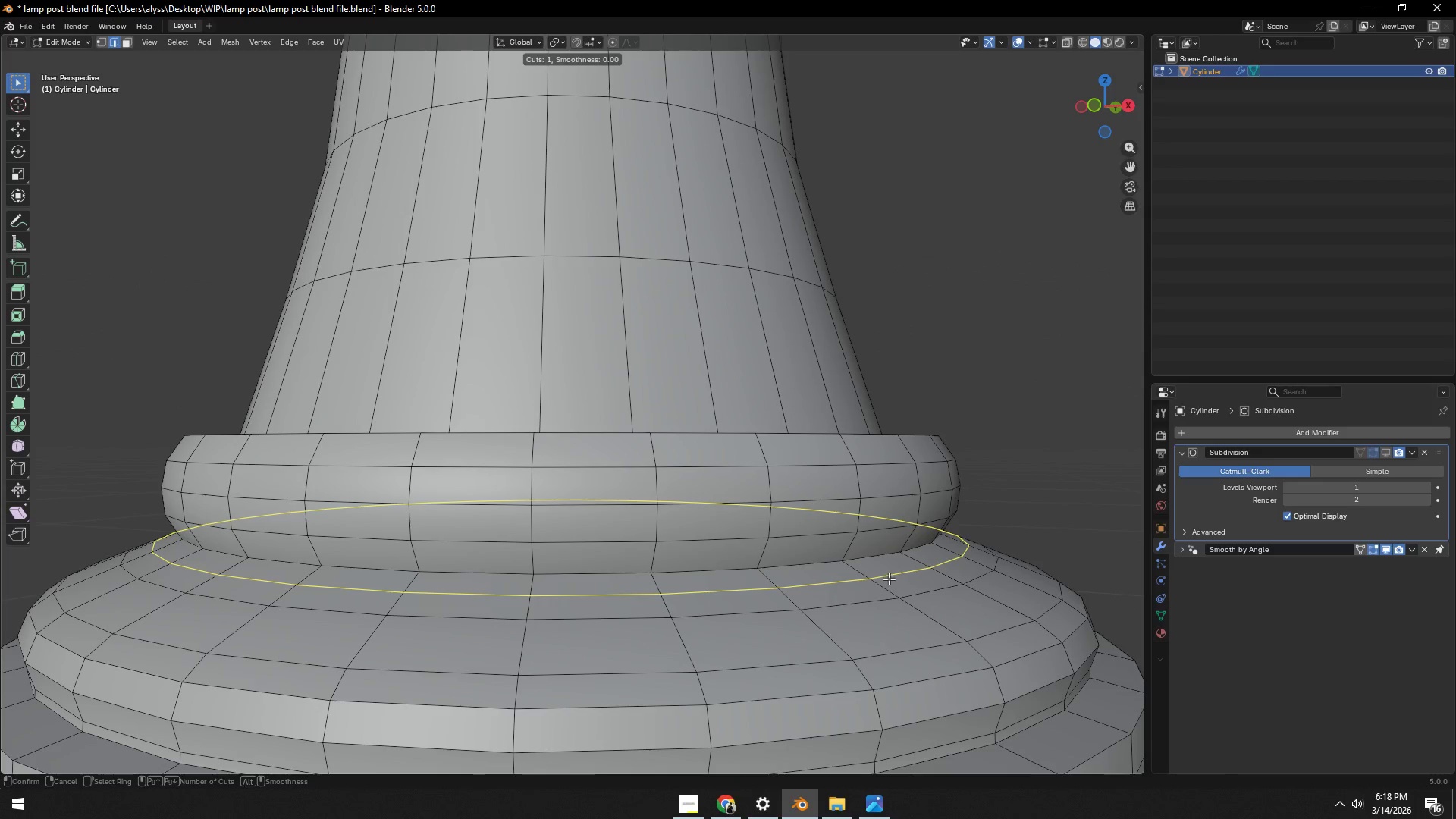 
right_click([889, 579])
 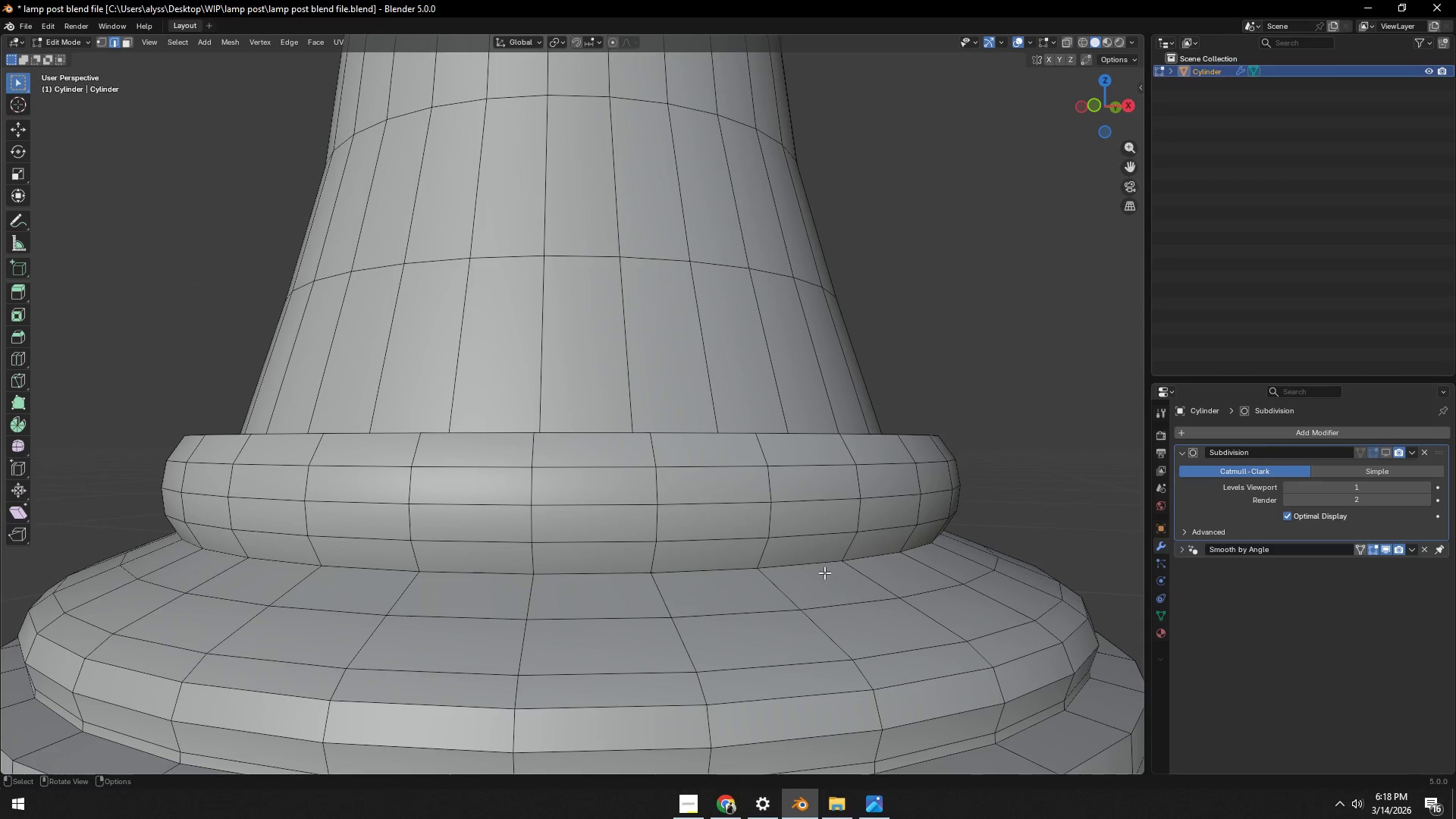 
key(2)
 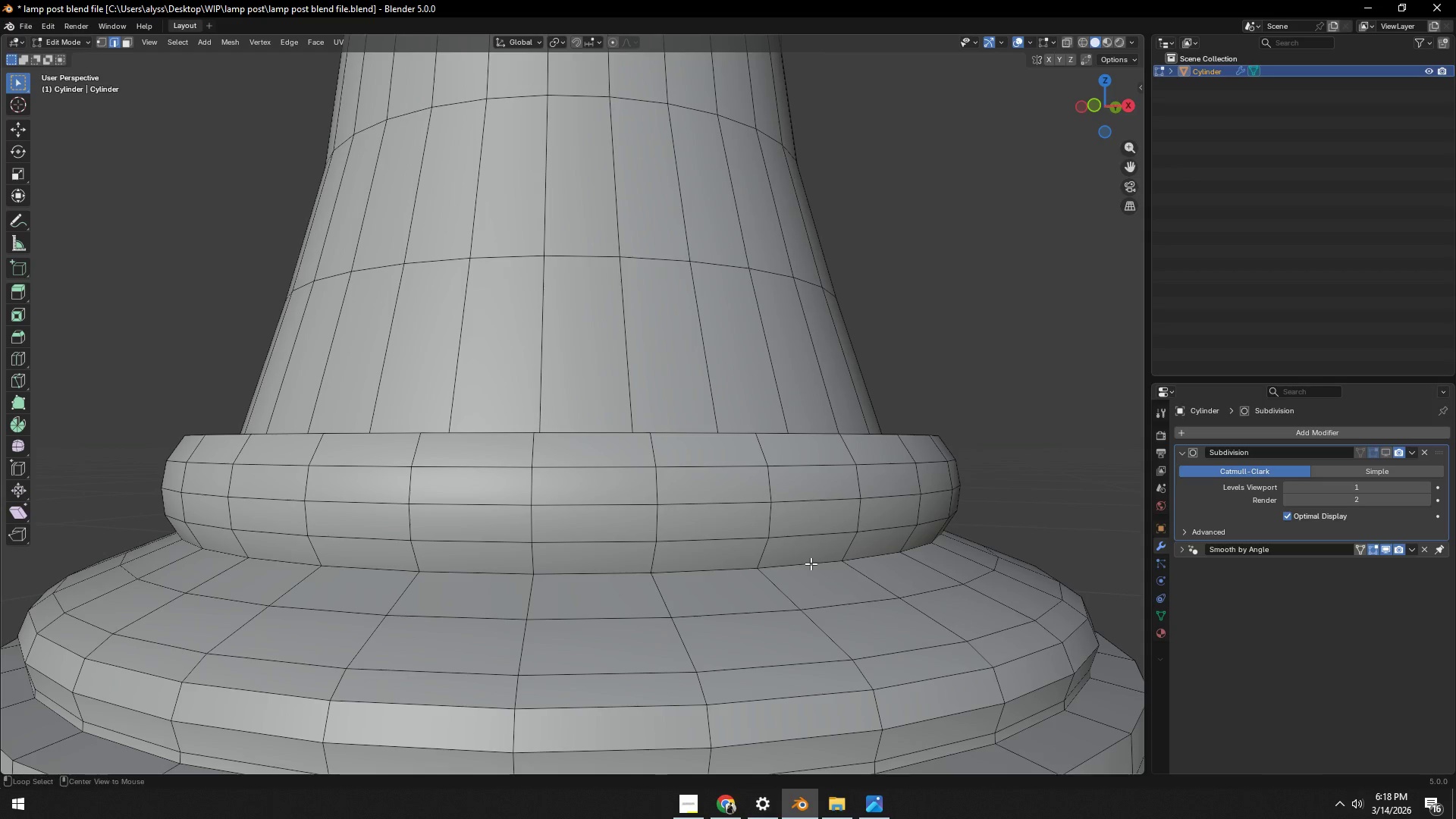 
hold_key(key=AltLeft, duration=0.33)
left_click([810, 563])
 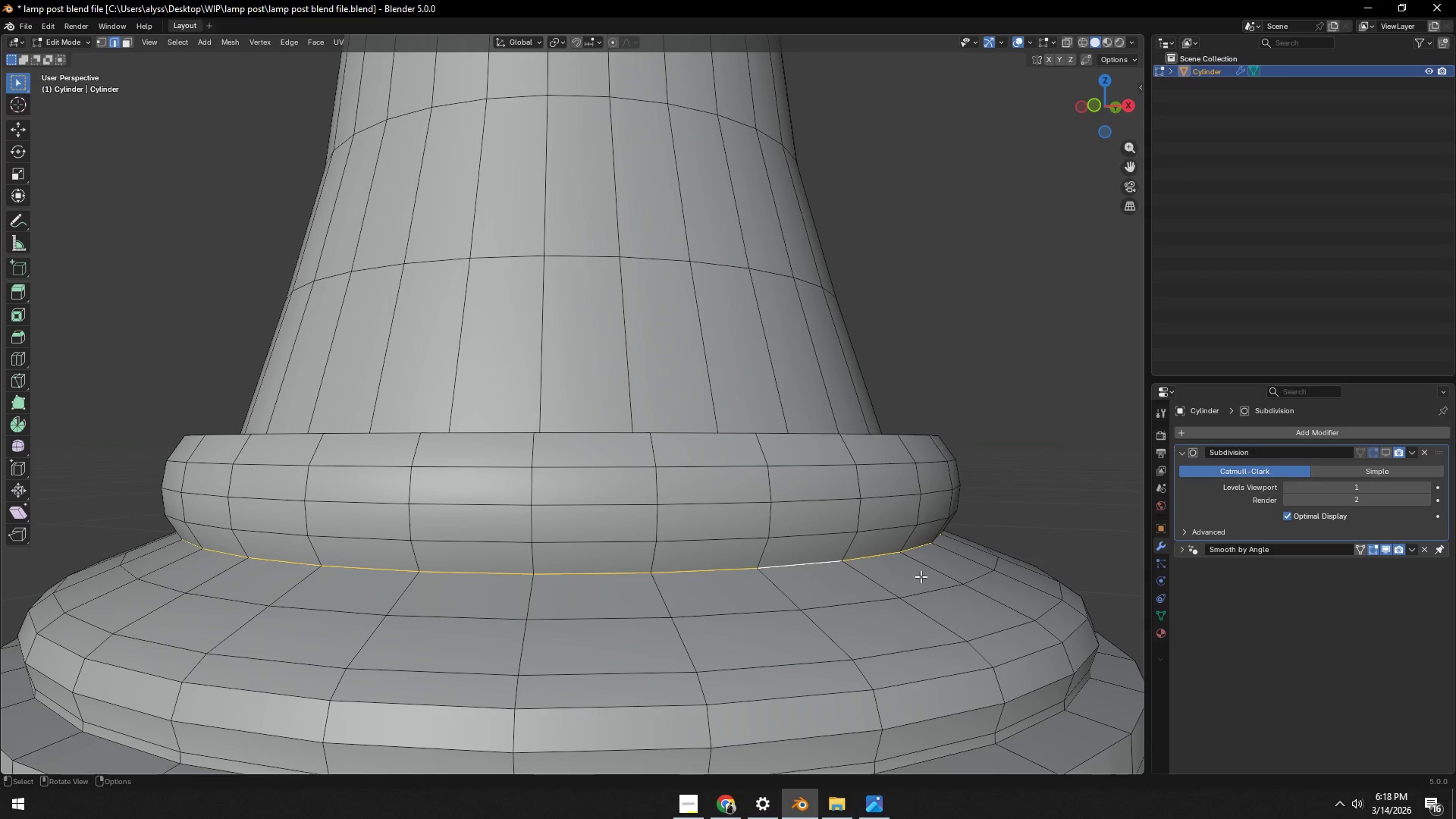 
key(Control+Shift+R)
 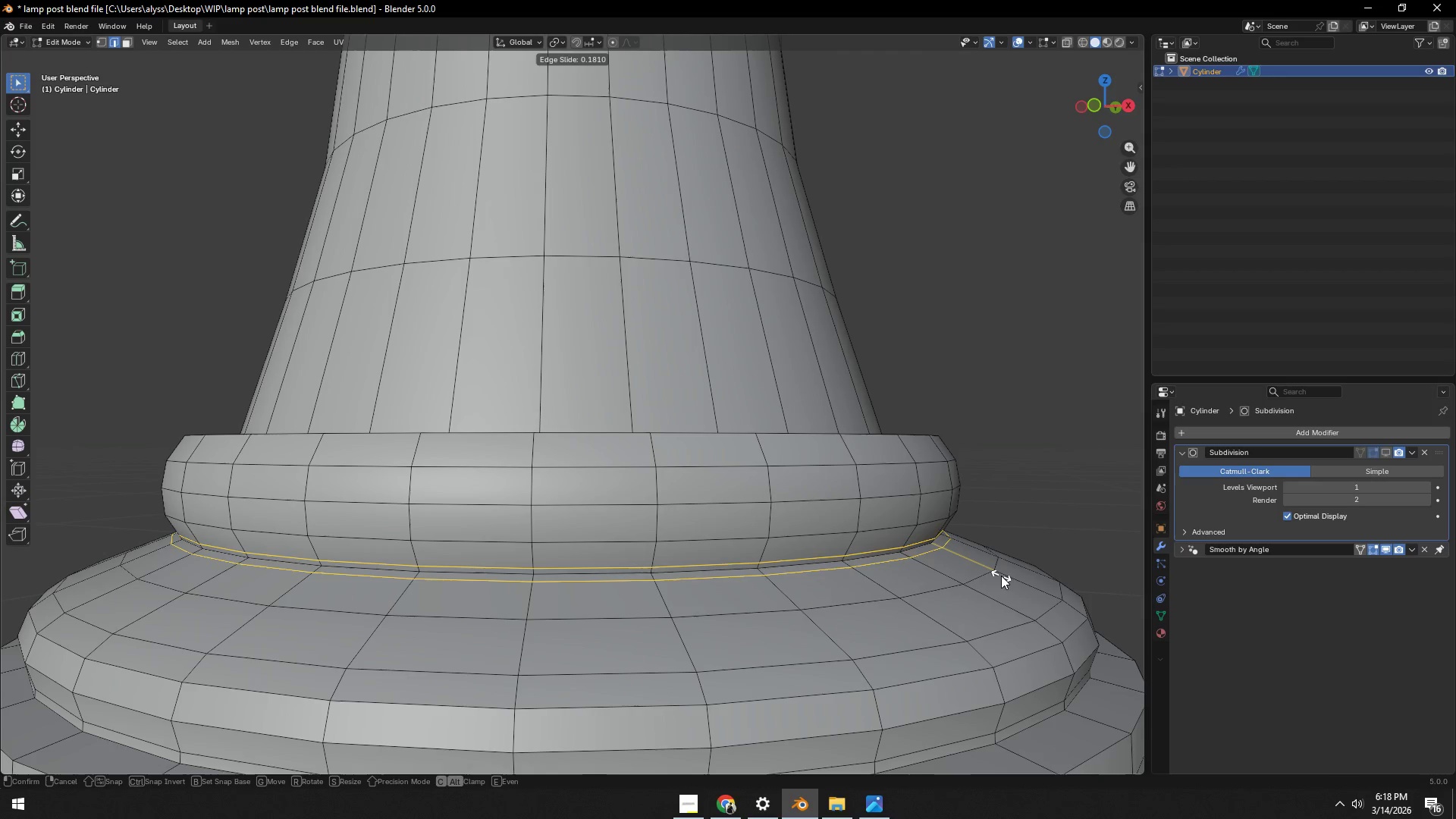 
left_click([1000, 575])
 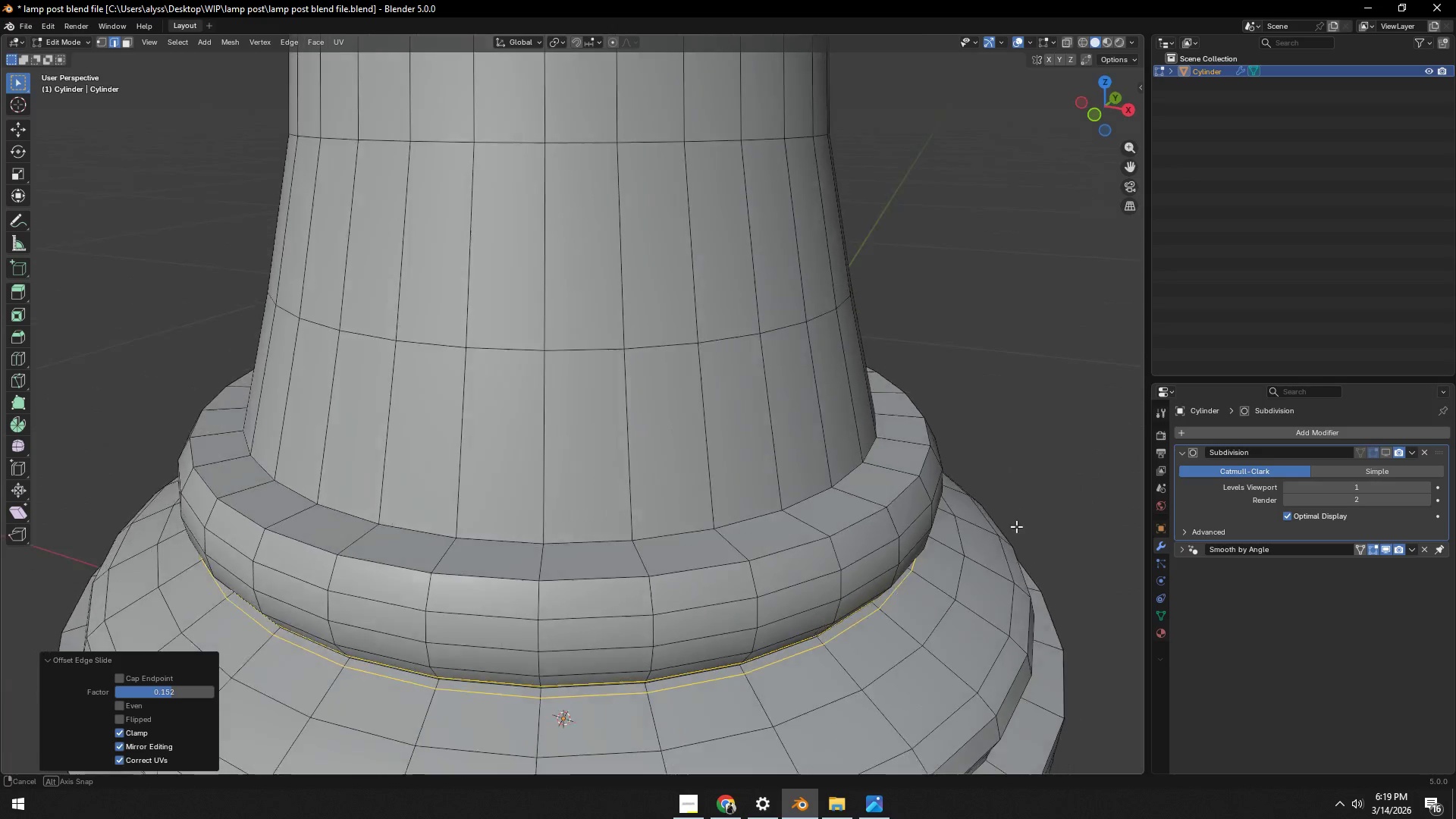 
hold_key(key=AltLeft, duration=0.42)
left_click([813, 503])
 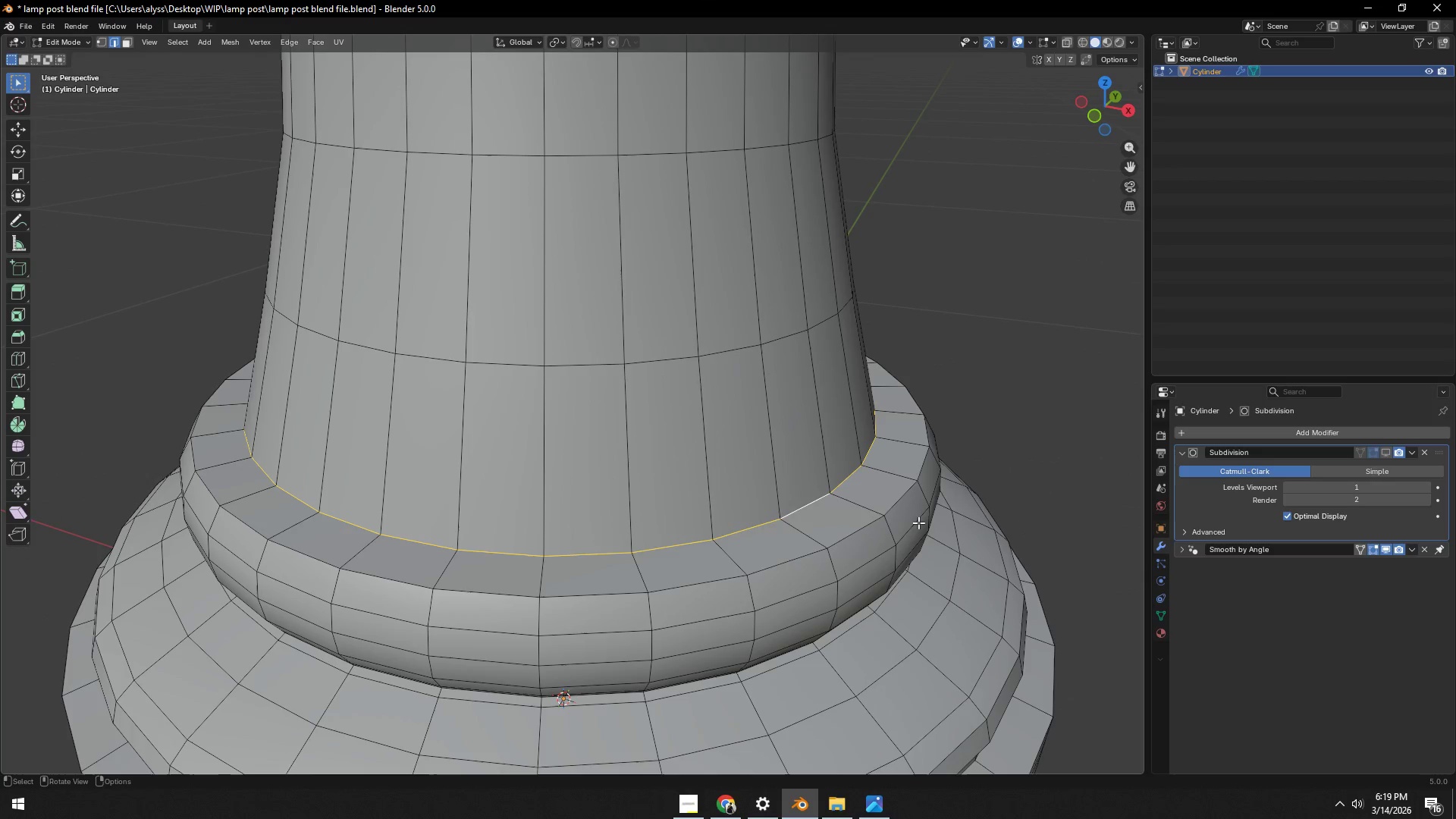 
key(Control+Shift+R)
 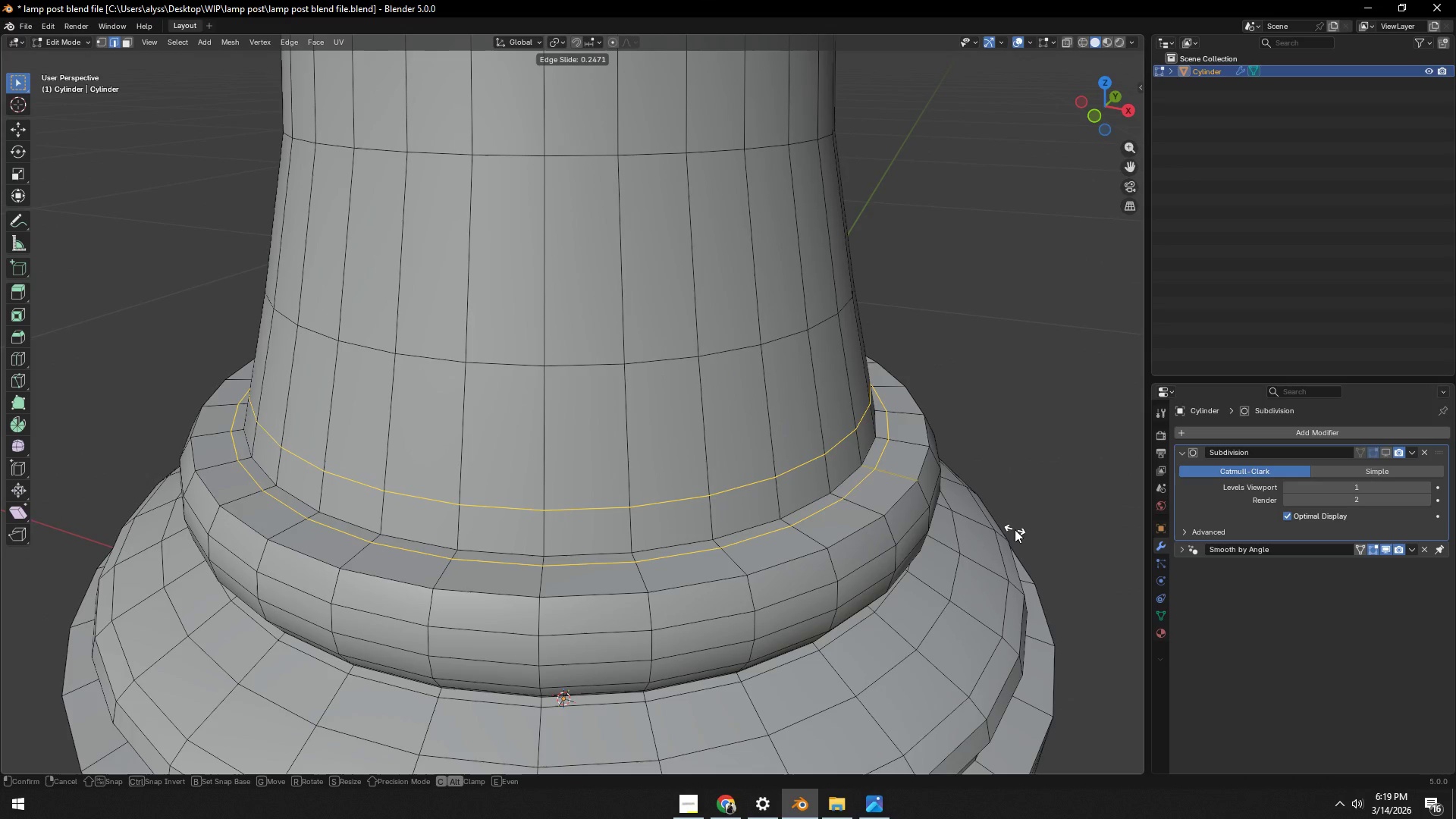 
left_click([1015, 529])
 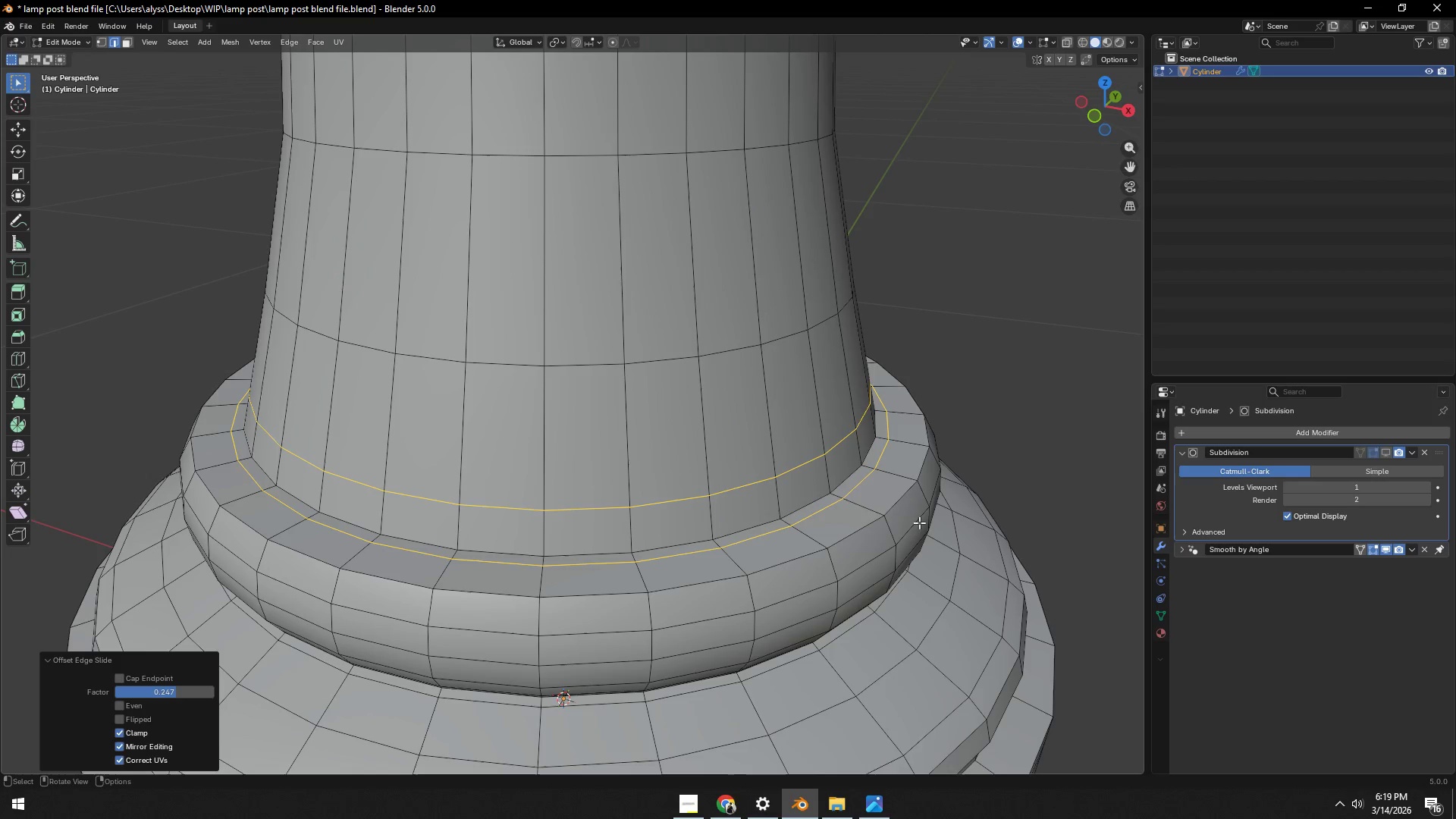 
hold_key(key=AltLeft, duration=0.7)
left_click([751, 491])
 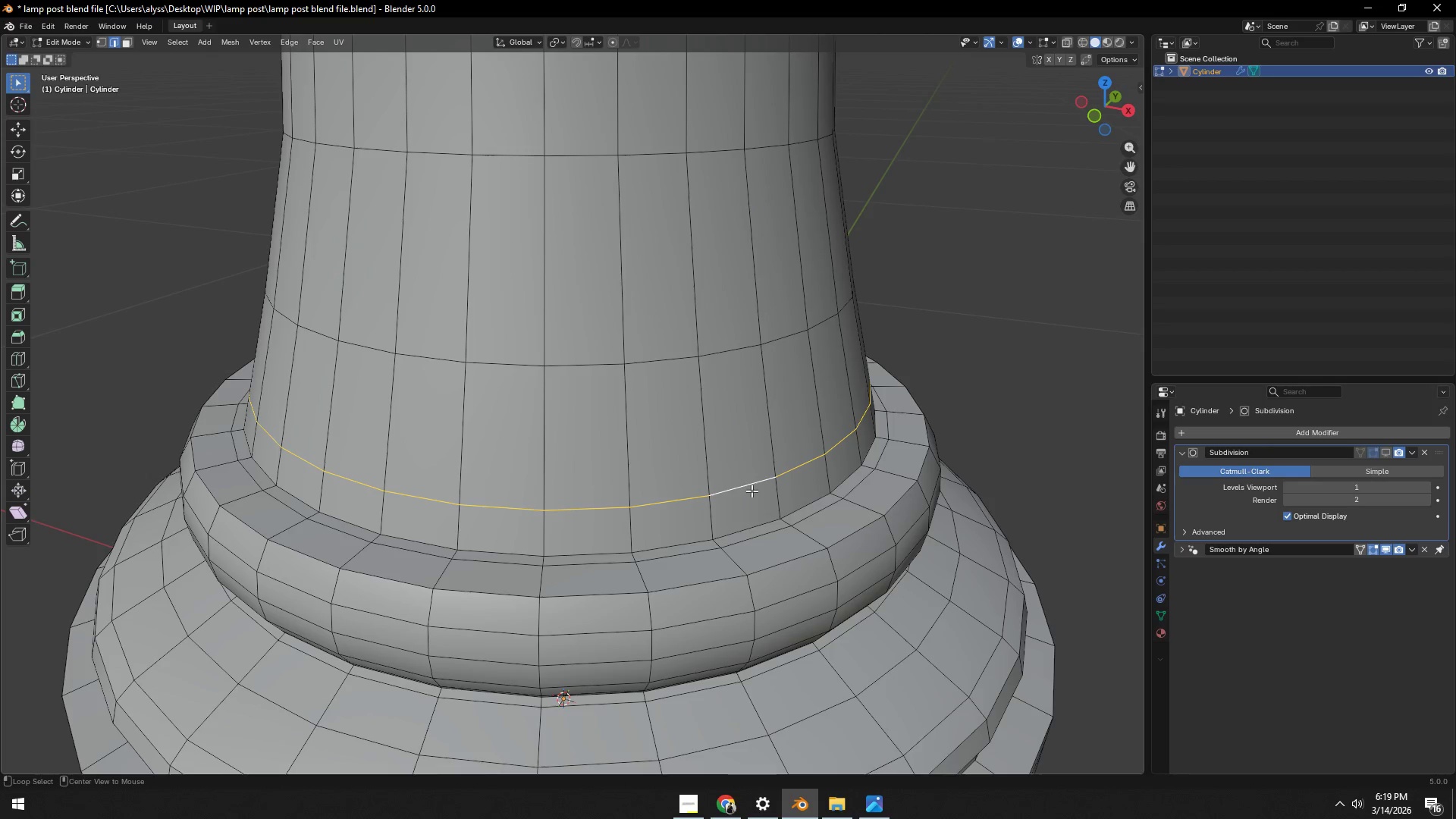 
hold_key(key=AltLeft, duration=4.12)
 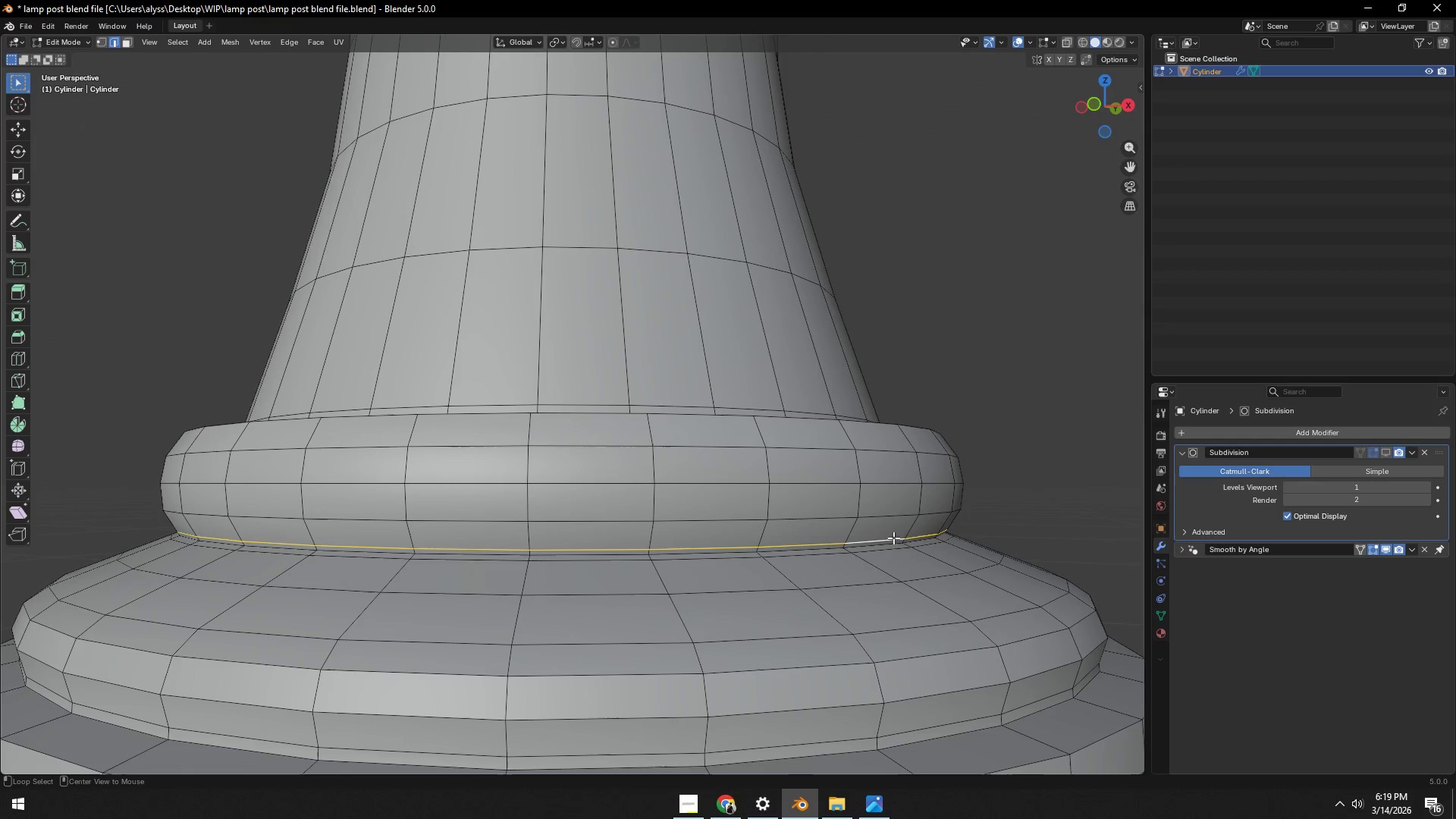 
type(gg)
 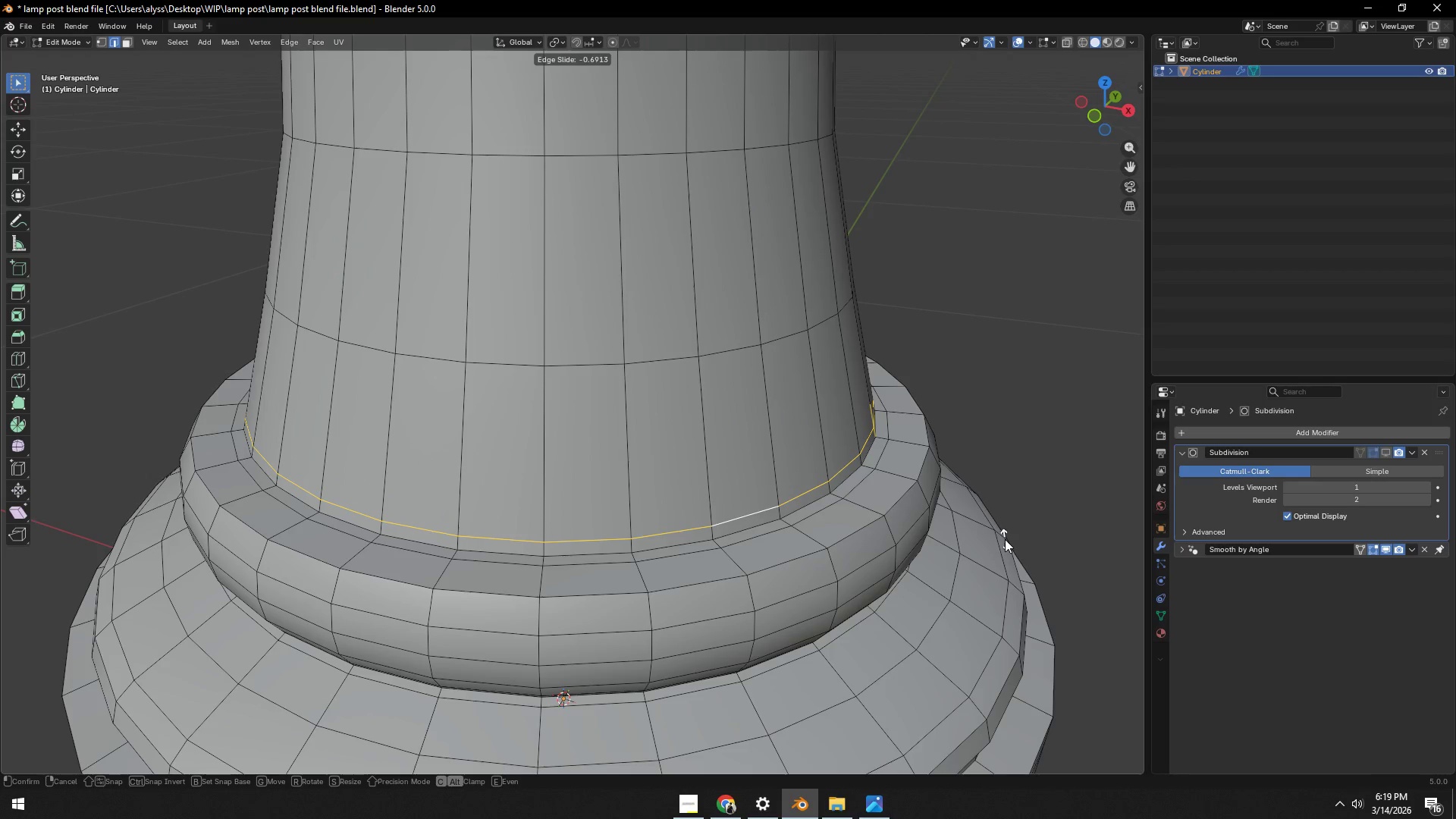 
left_click([1006, 539])
 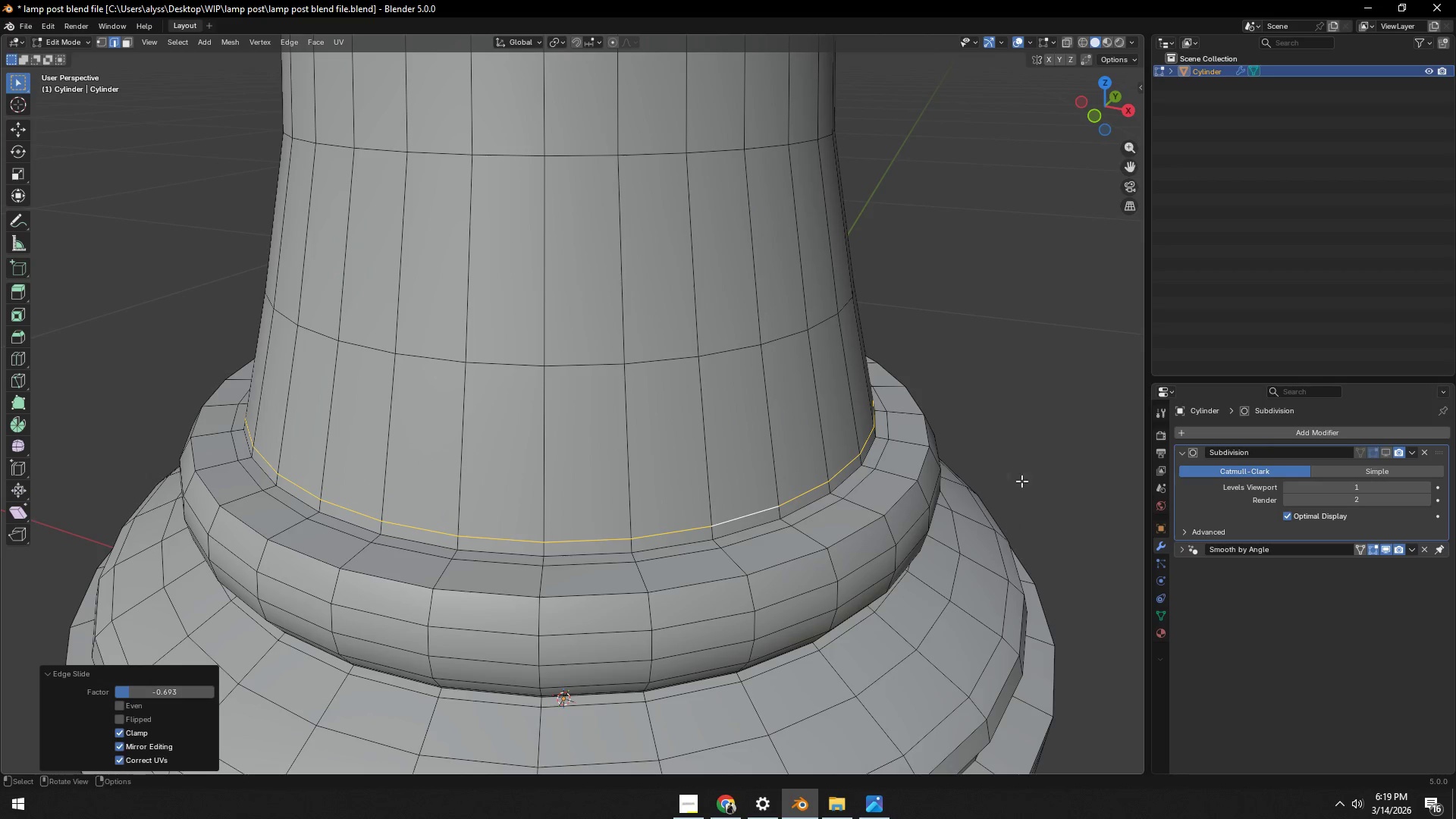 
double_click([1032, 431])
 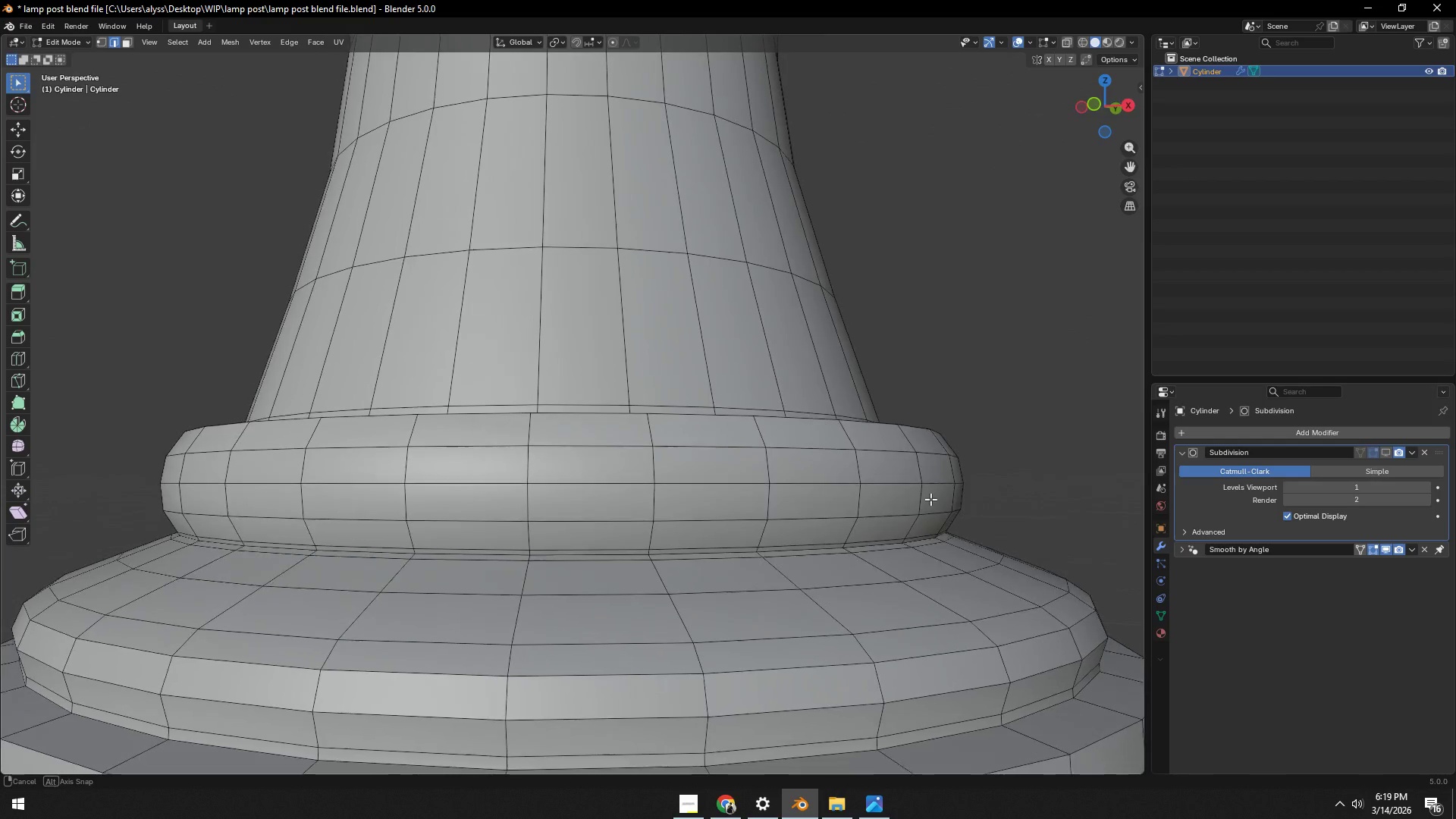 
hold_key(key=AltLeft, duration=0.55)
left_click([884, 538])
 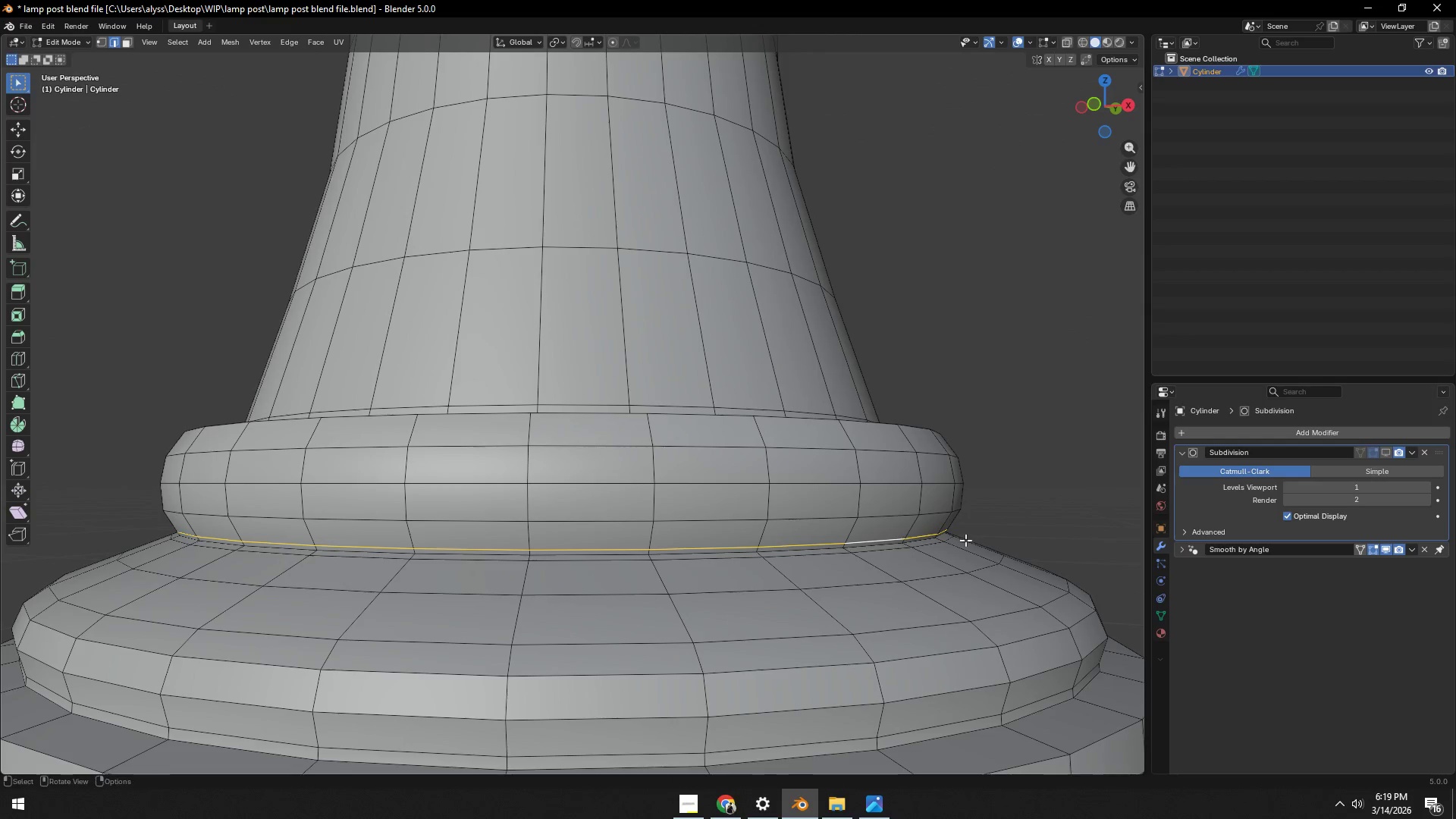 
type(gg)
 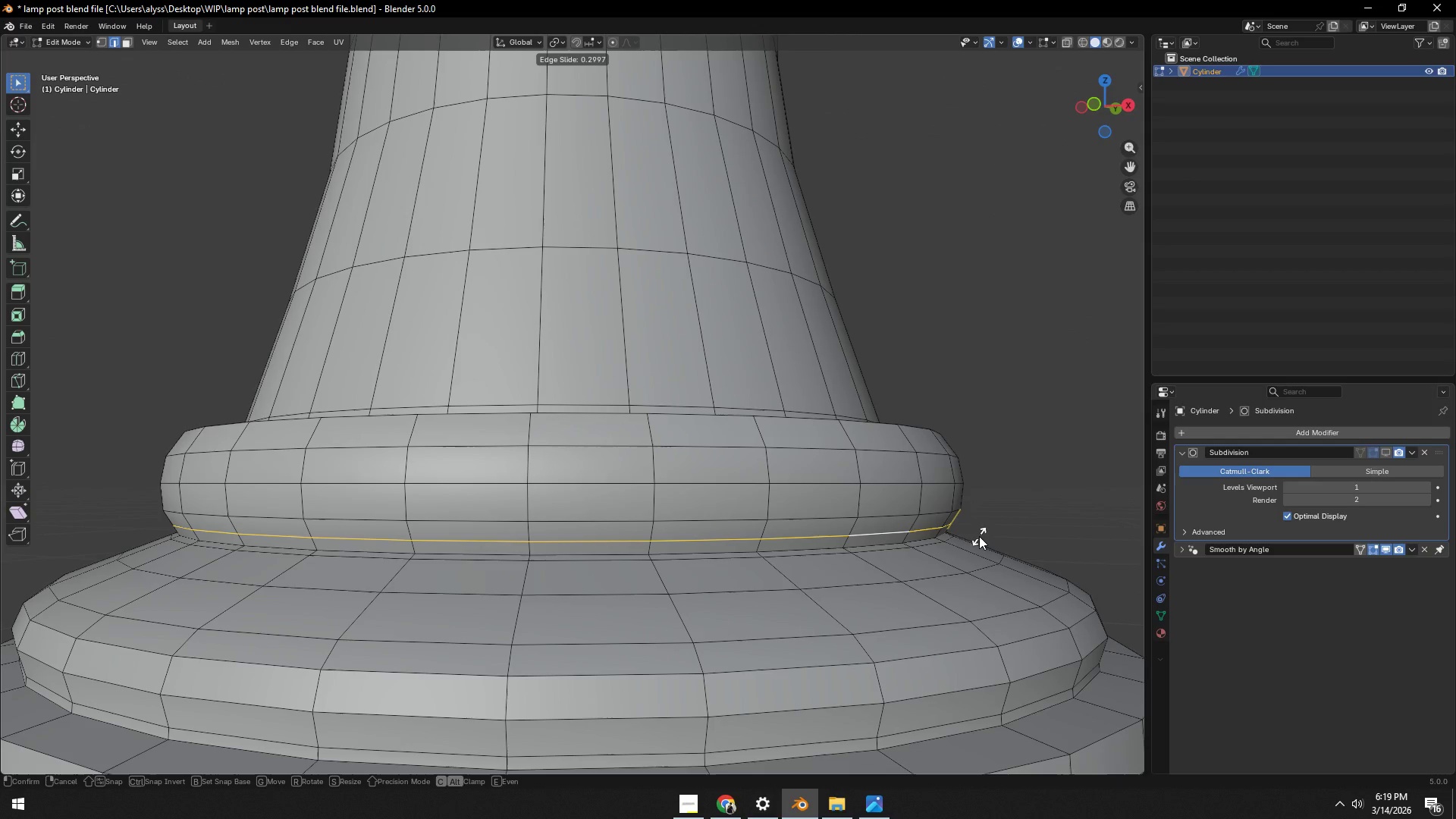 
right_click([979, 536])
 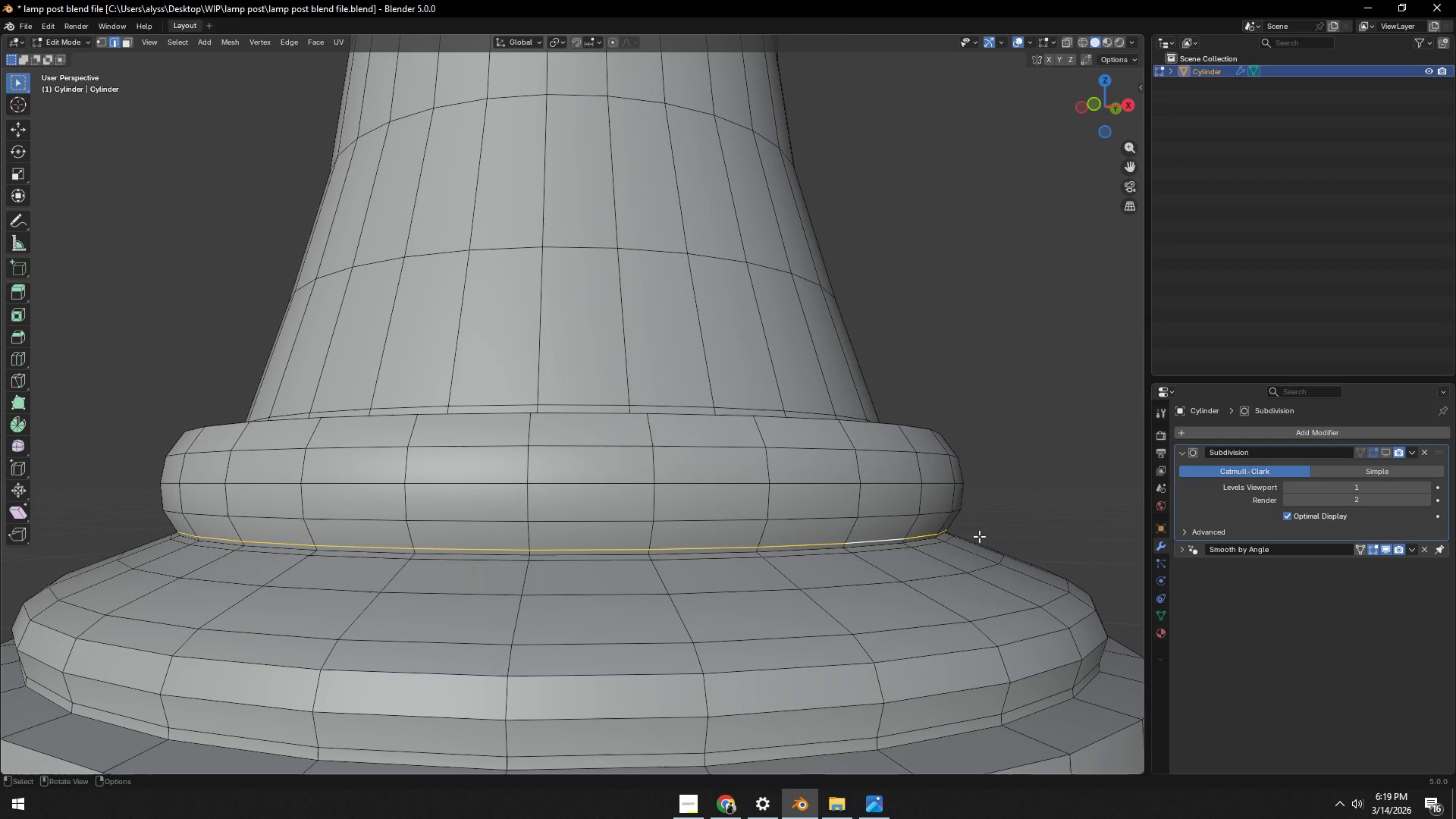 
key(Control+C)
 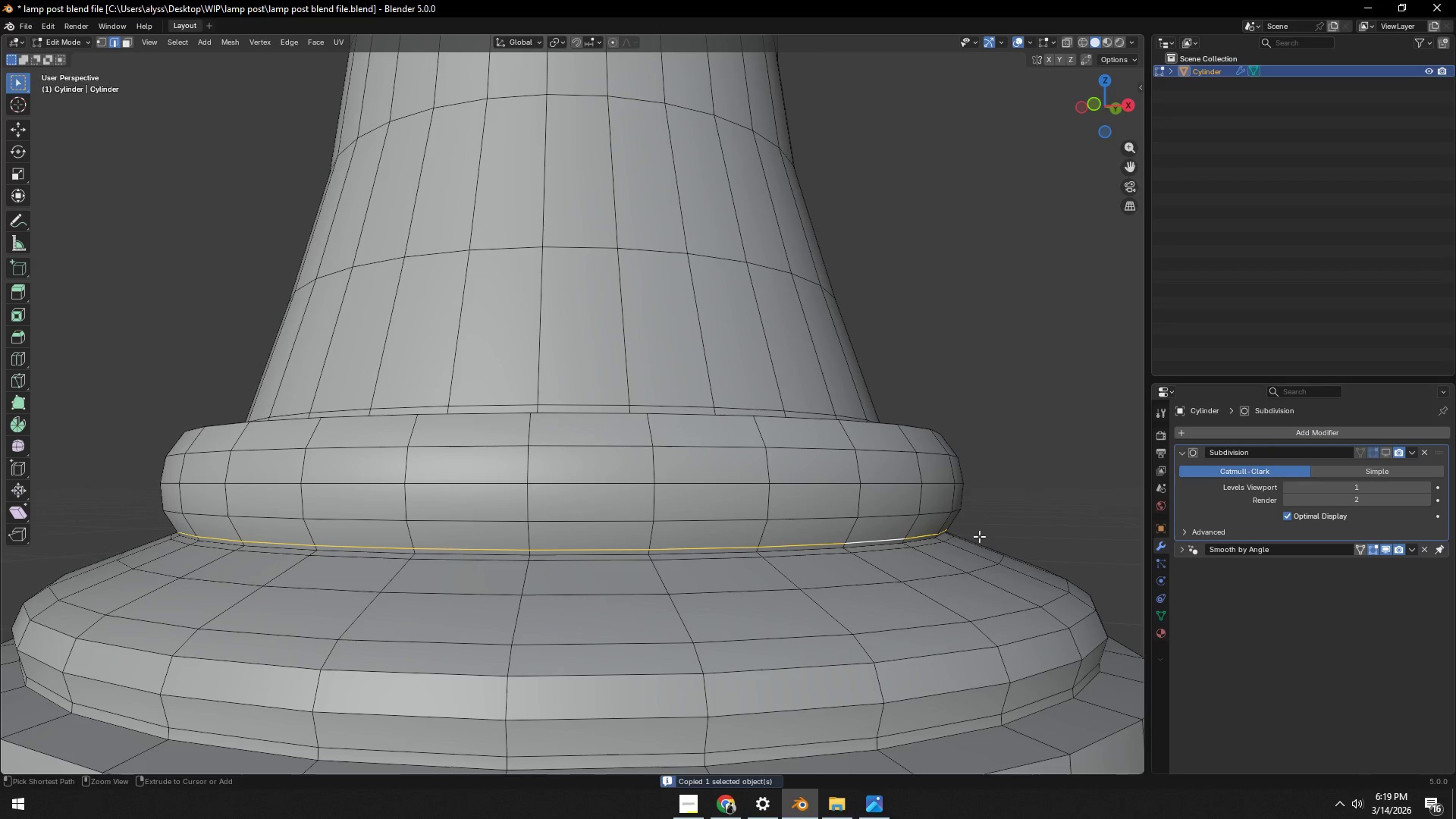 
key(Control+X)
 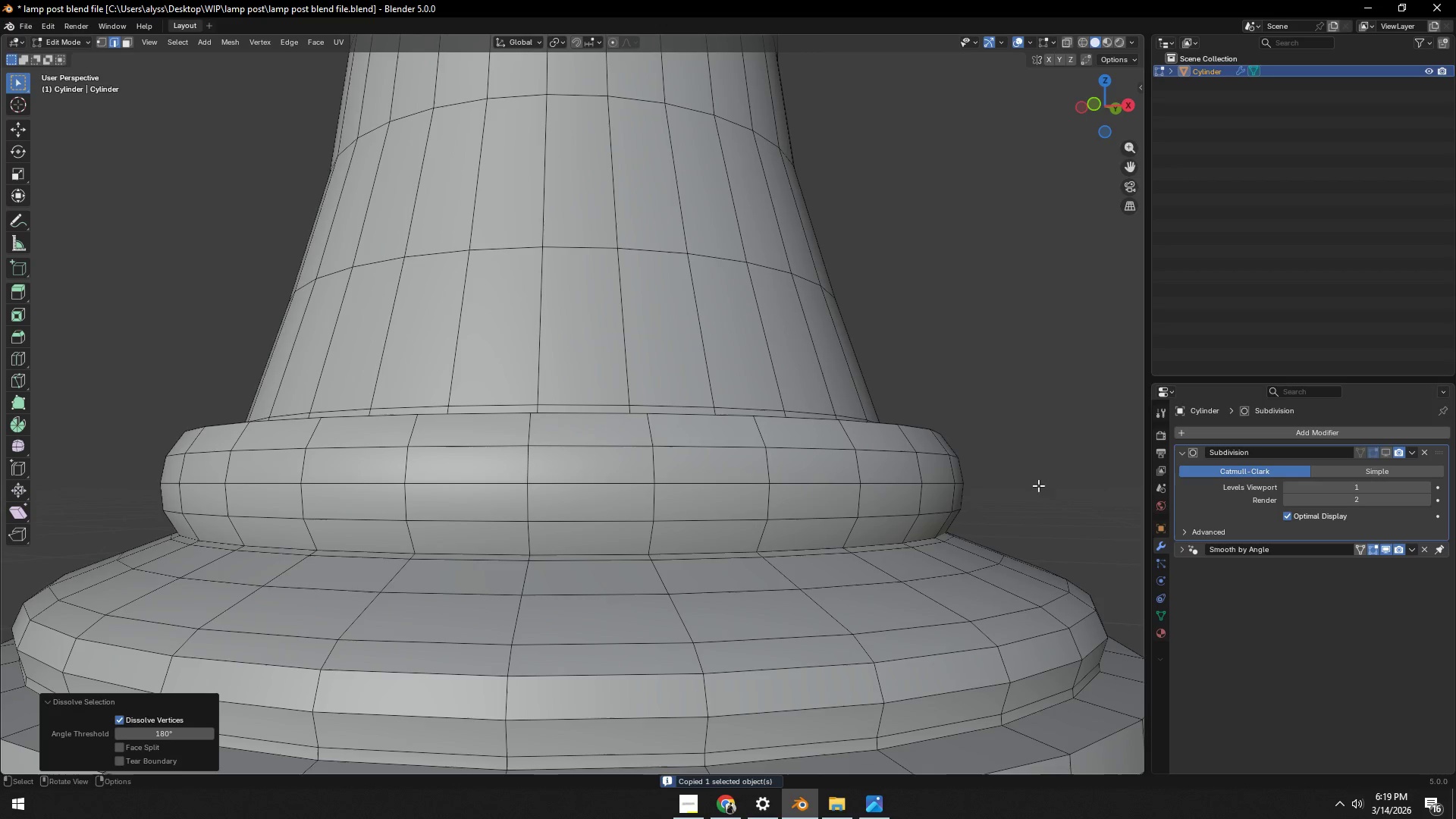 
left_click([1062, 457])
 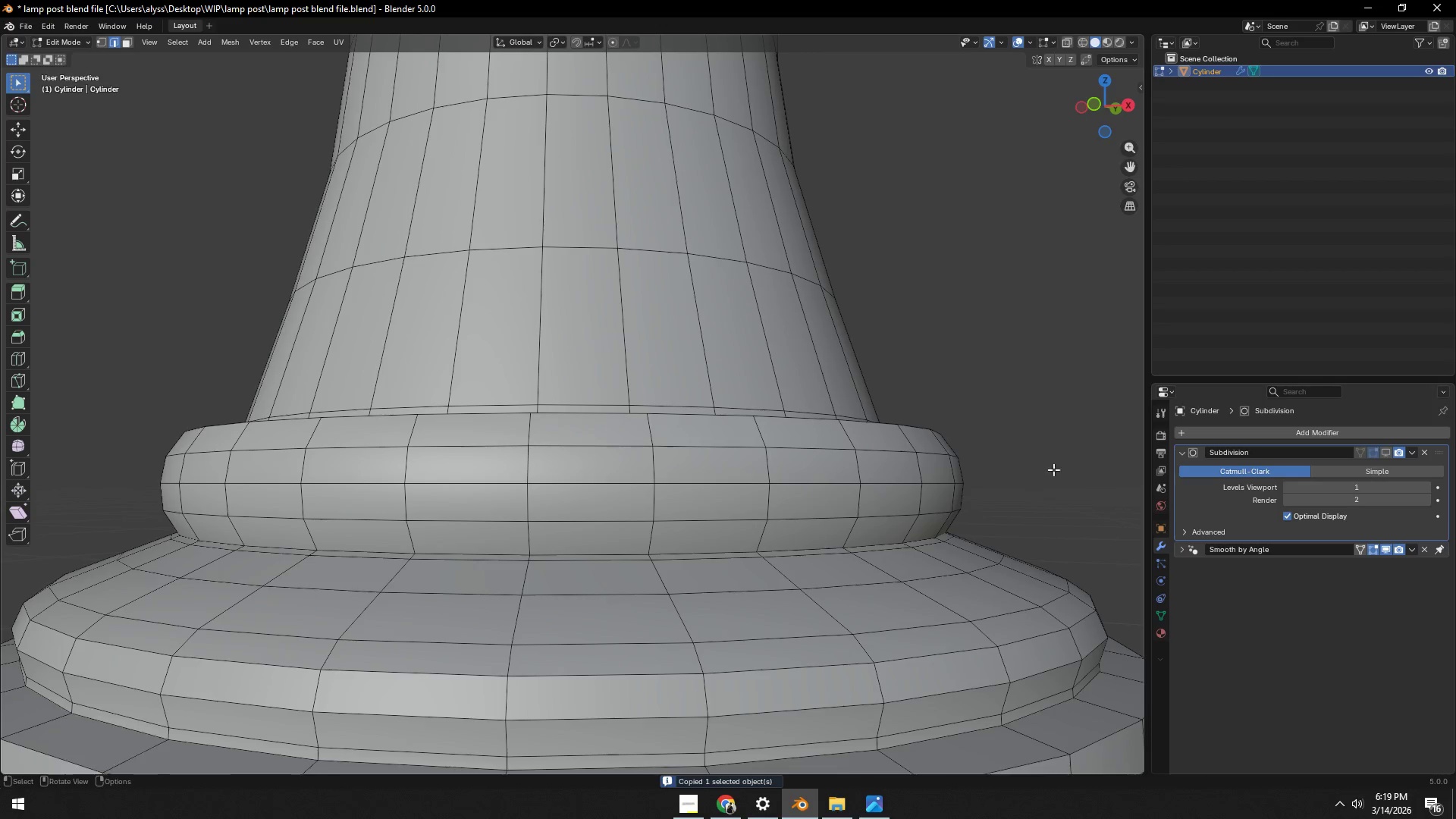 
key(Control+S)
 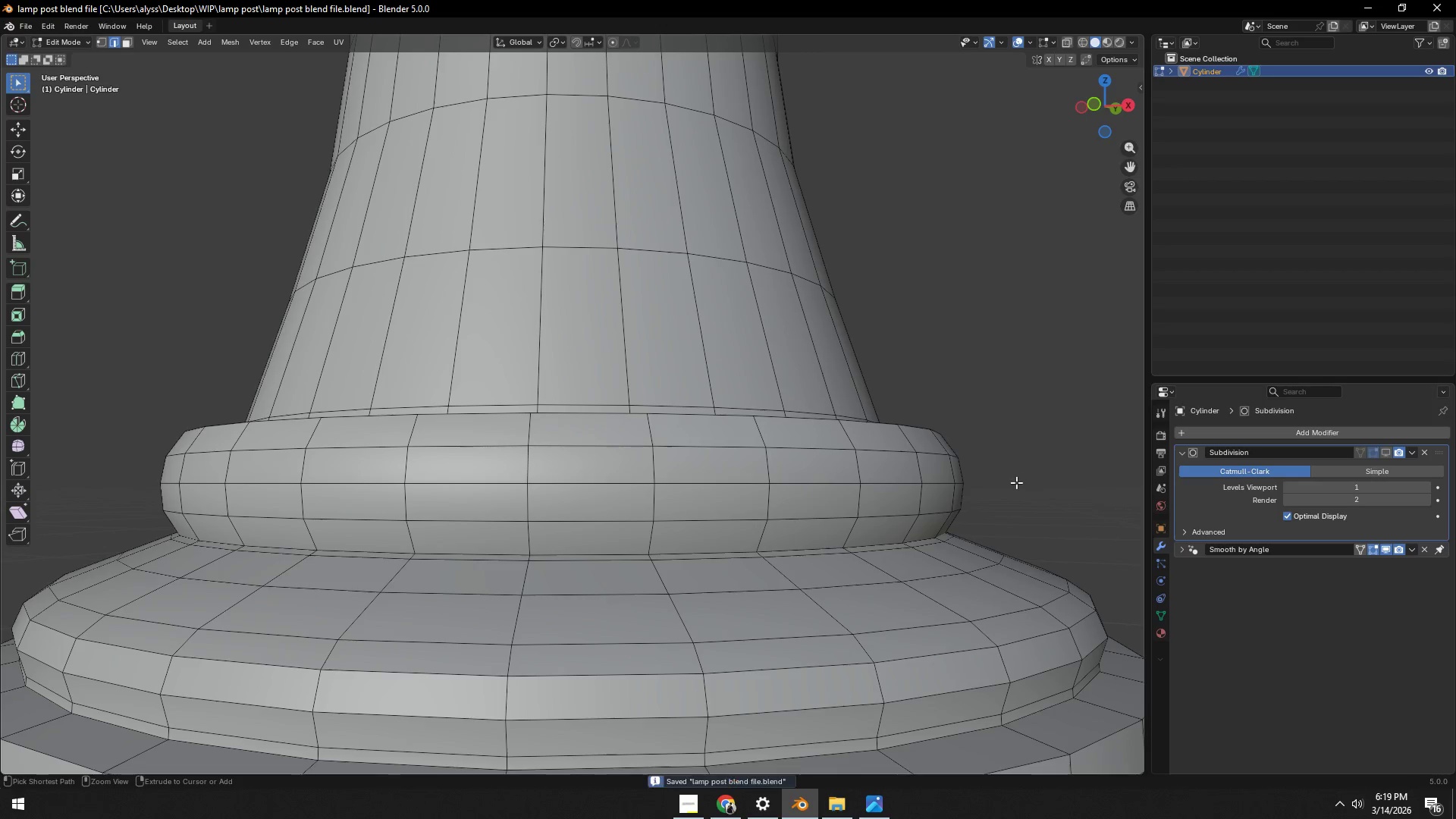 
scroll: coordinate [1006, 491], scroll_direction: down, amount: 3.0
 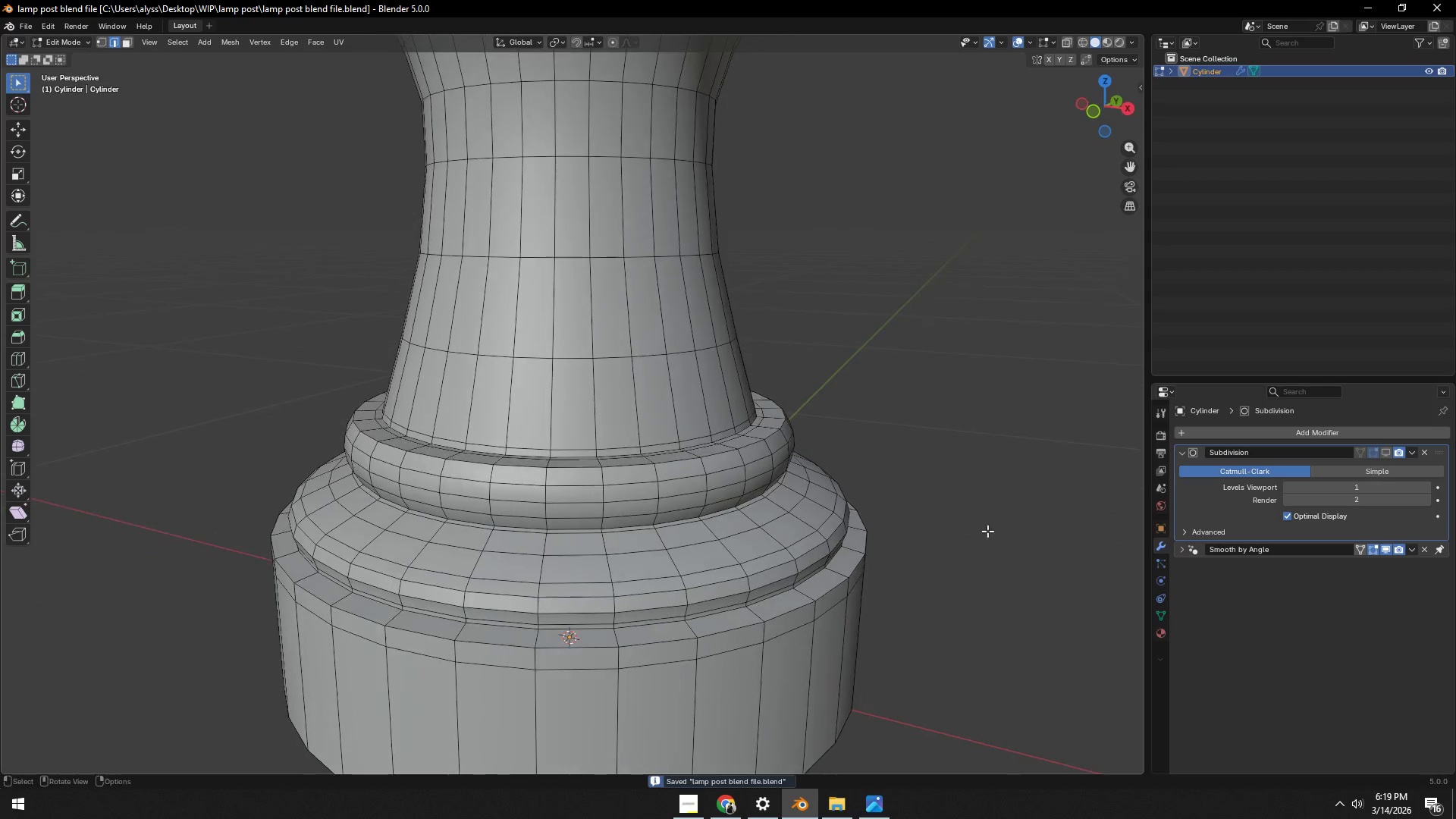 
key(Tab)
 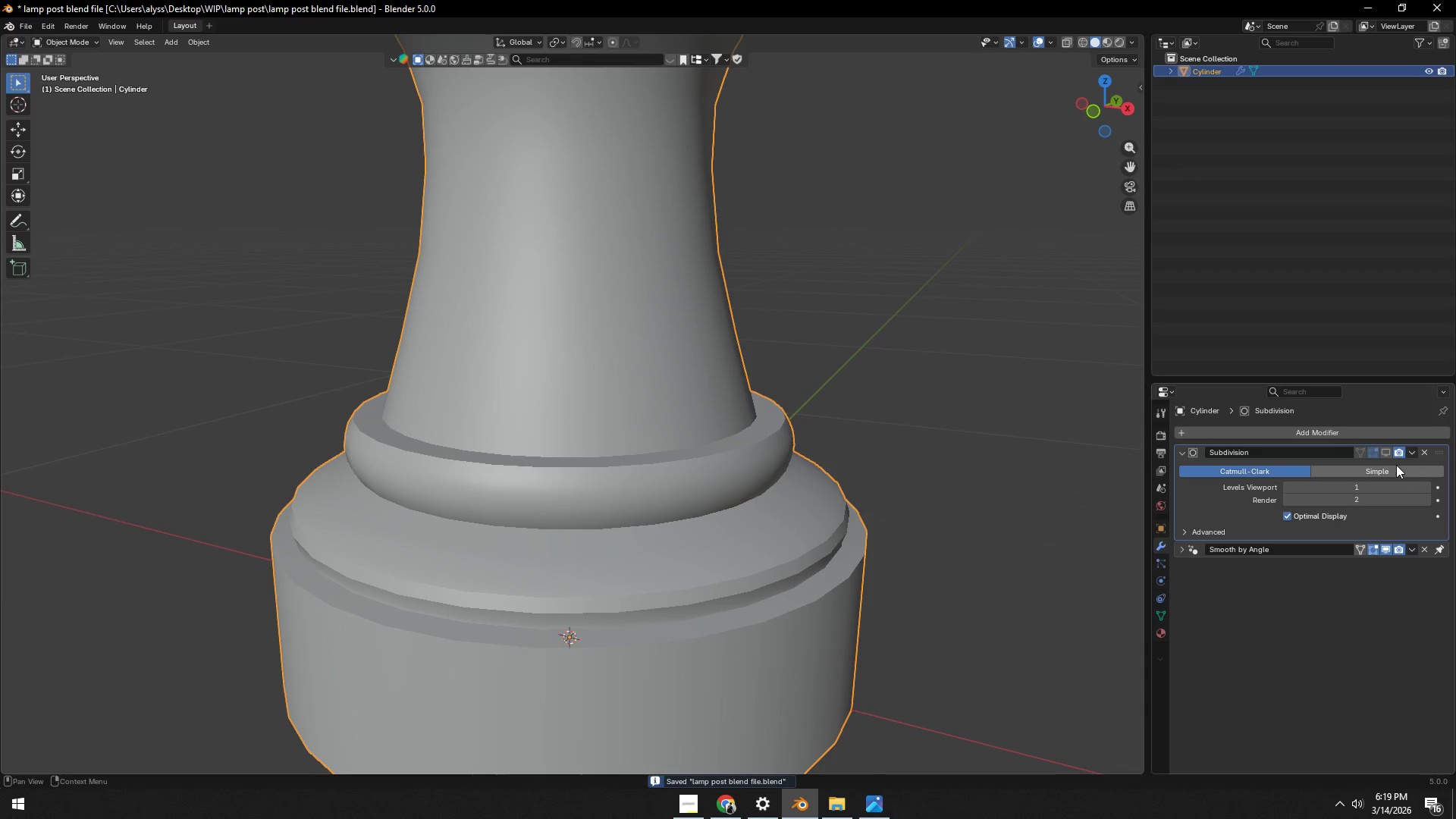 
left_click([1391, 450])
 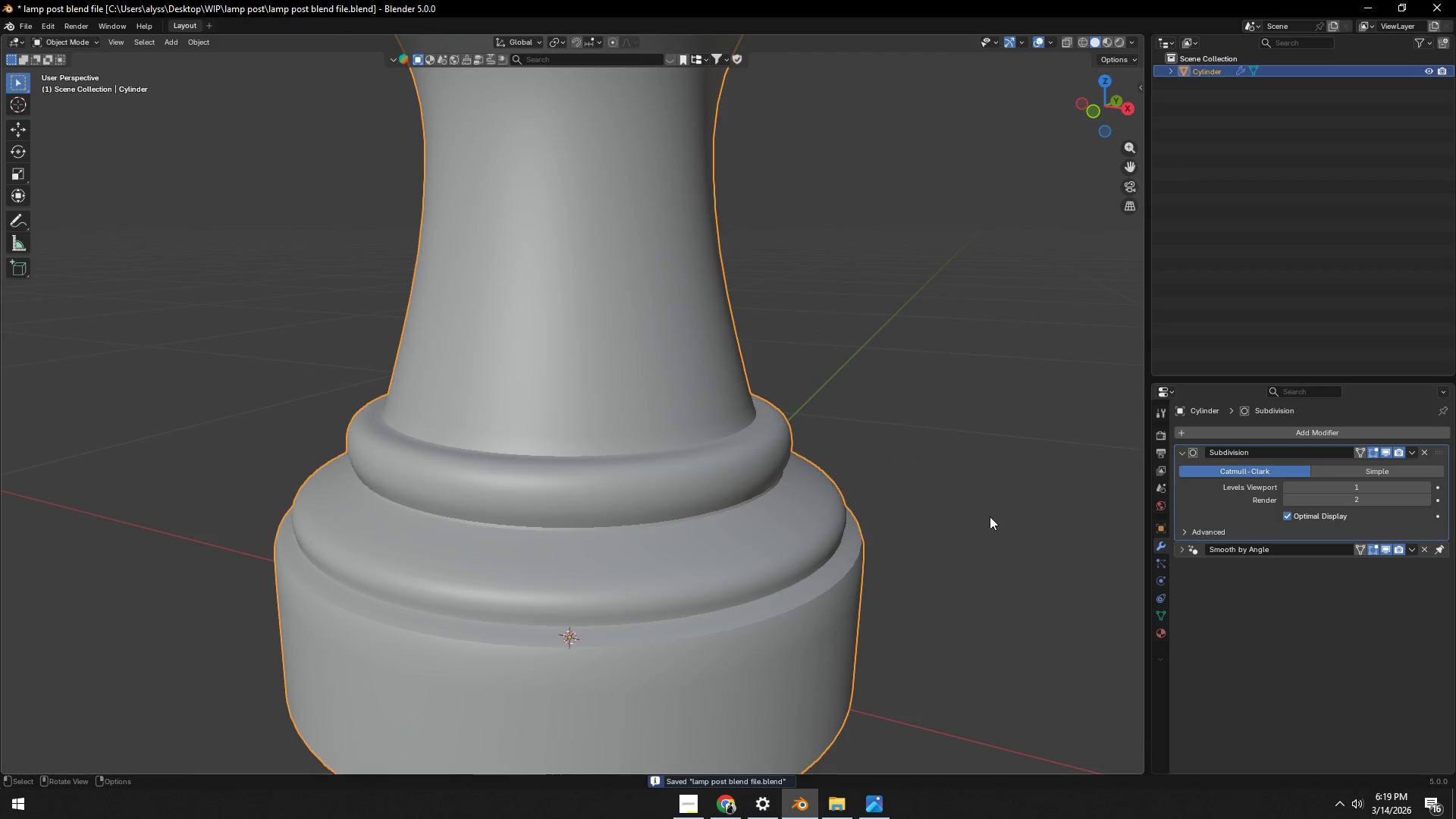 
scroll: coordinate [967, 520], scroll_direction: down, amount: 2.0
 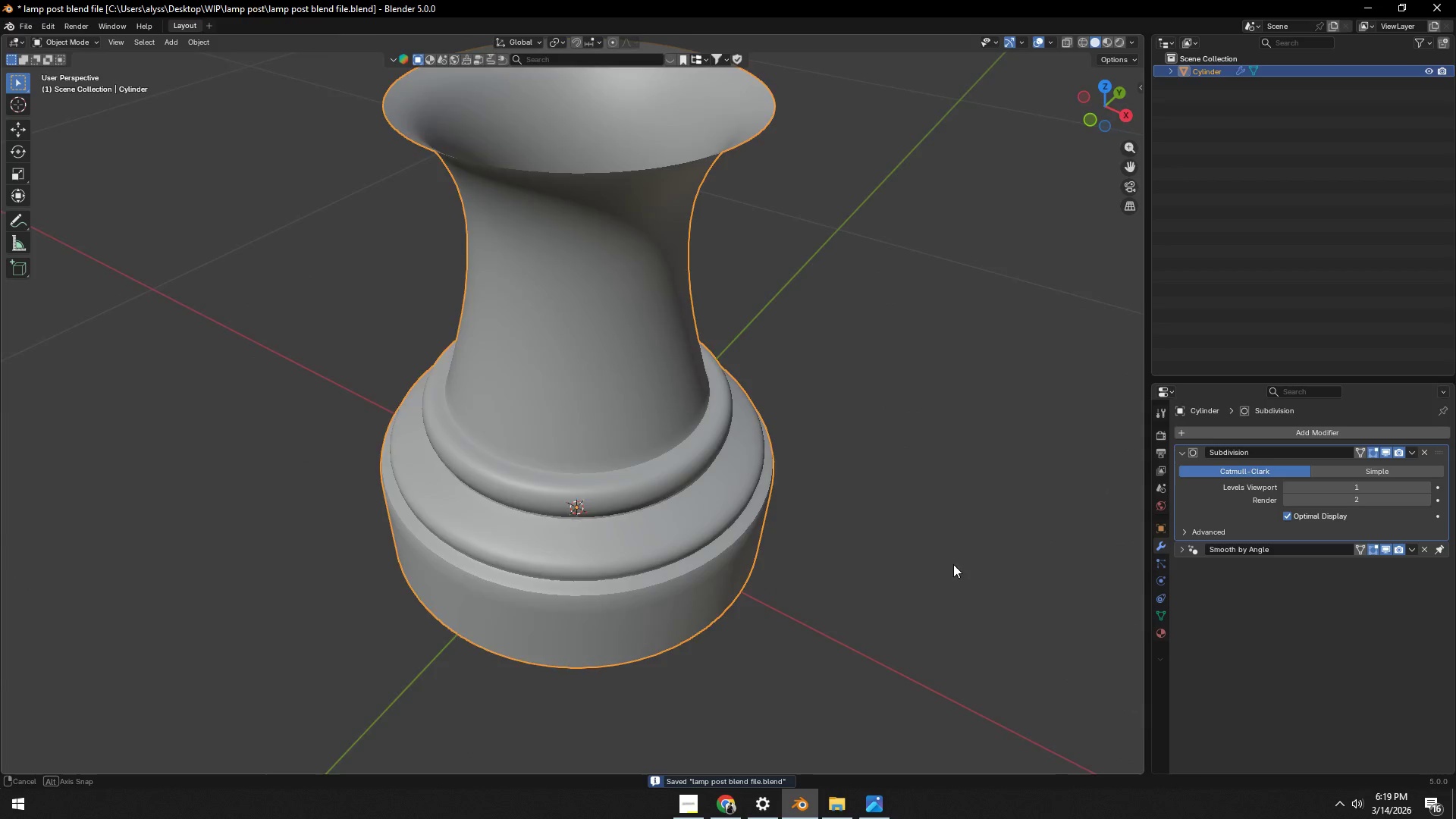 
scroll: coordinate [905, 562], scroll_direction: up, amount: 2.0
 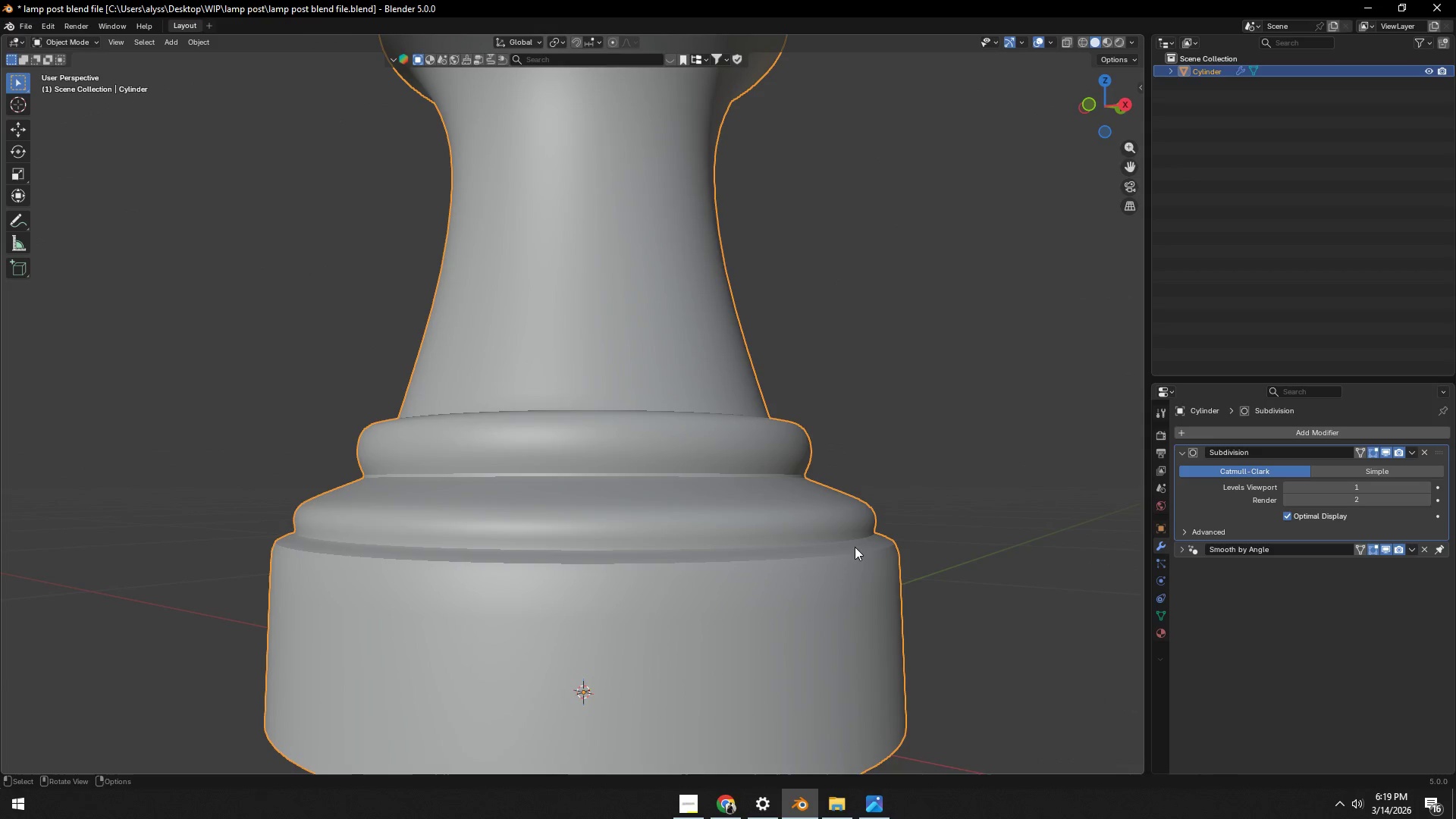 
key(Tab)
 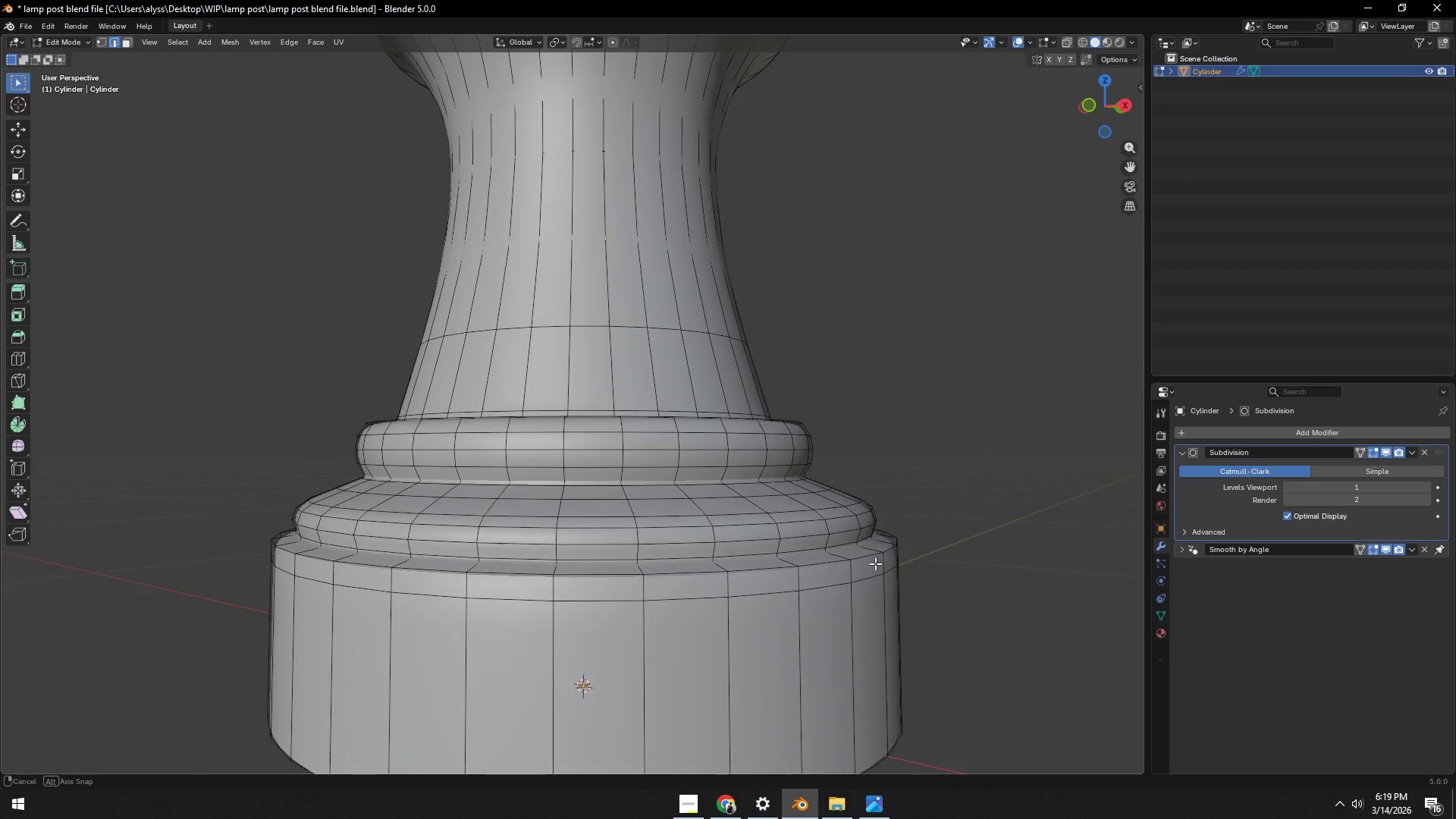 
key(Shift+ShiftLeft)
 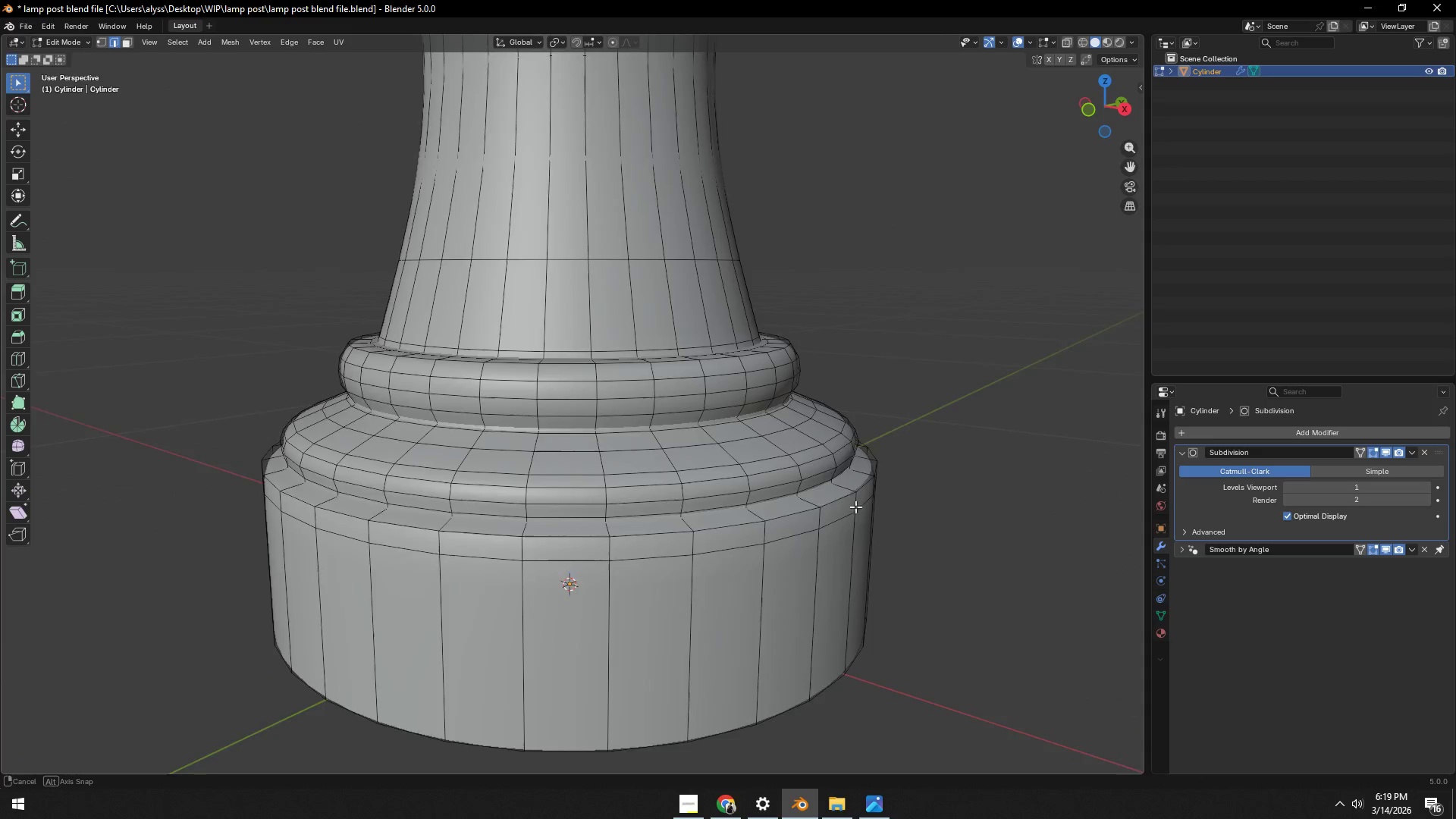 
hold_key(key=ShiftLeft, duration=0.47)
 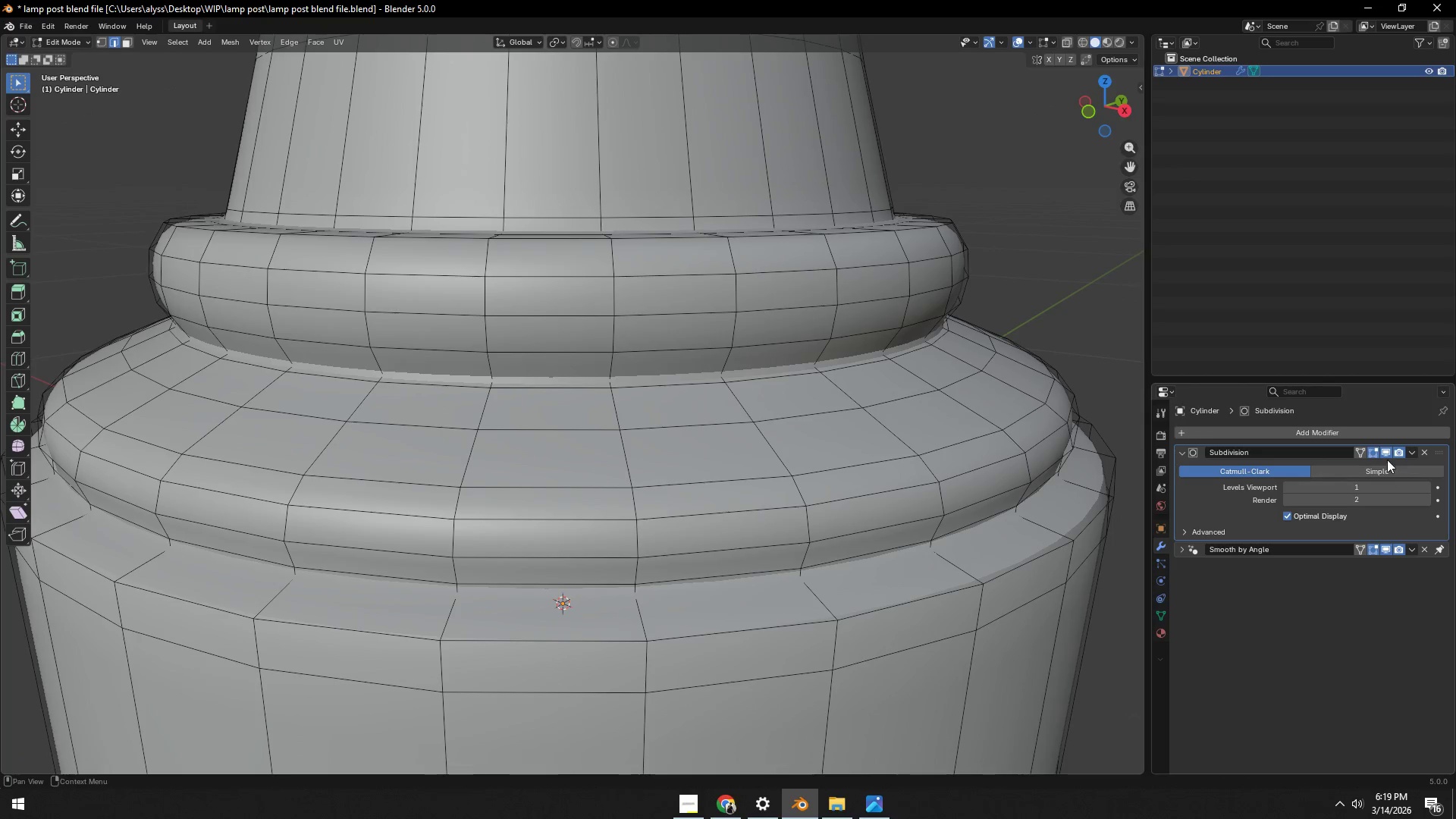 
scroll: coordinate [855, 529], scroll_direction: up, amount: 3.0
 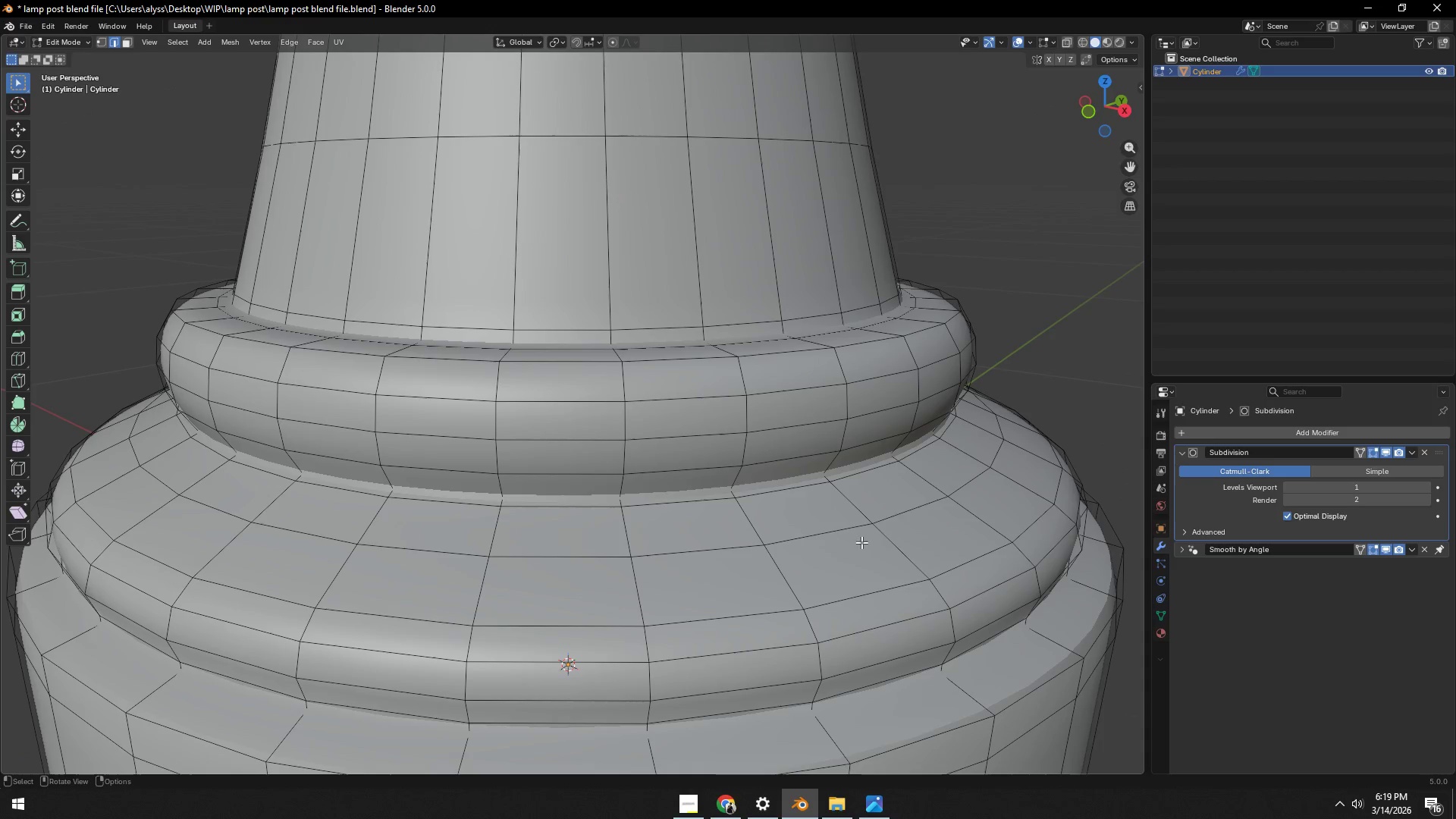 
left_click([1389, 449])
 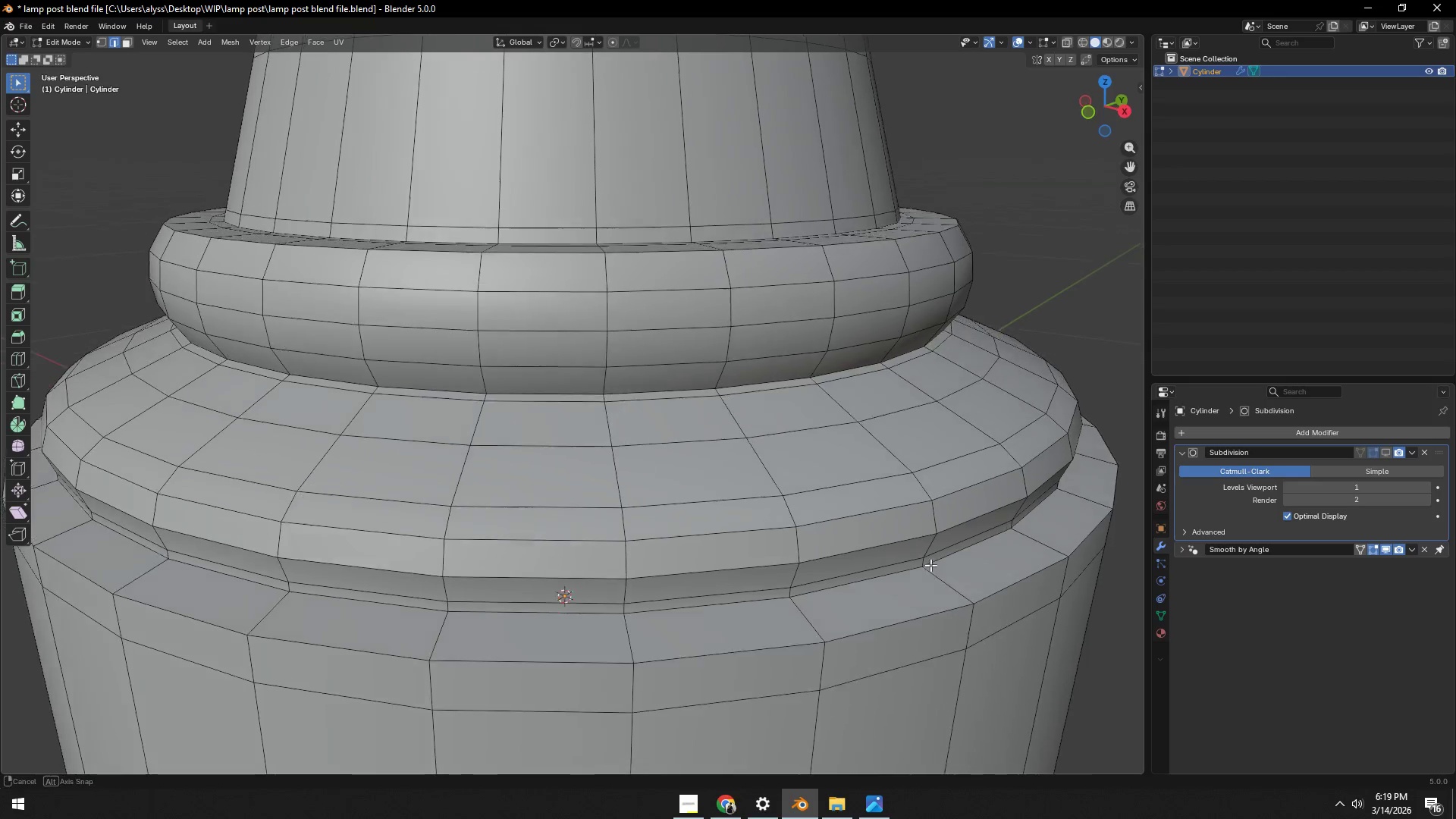 
key(Control+R)
 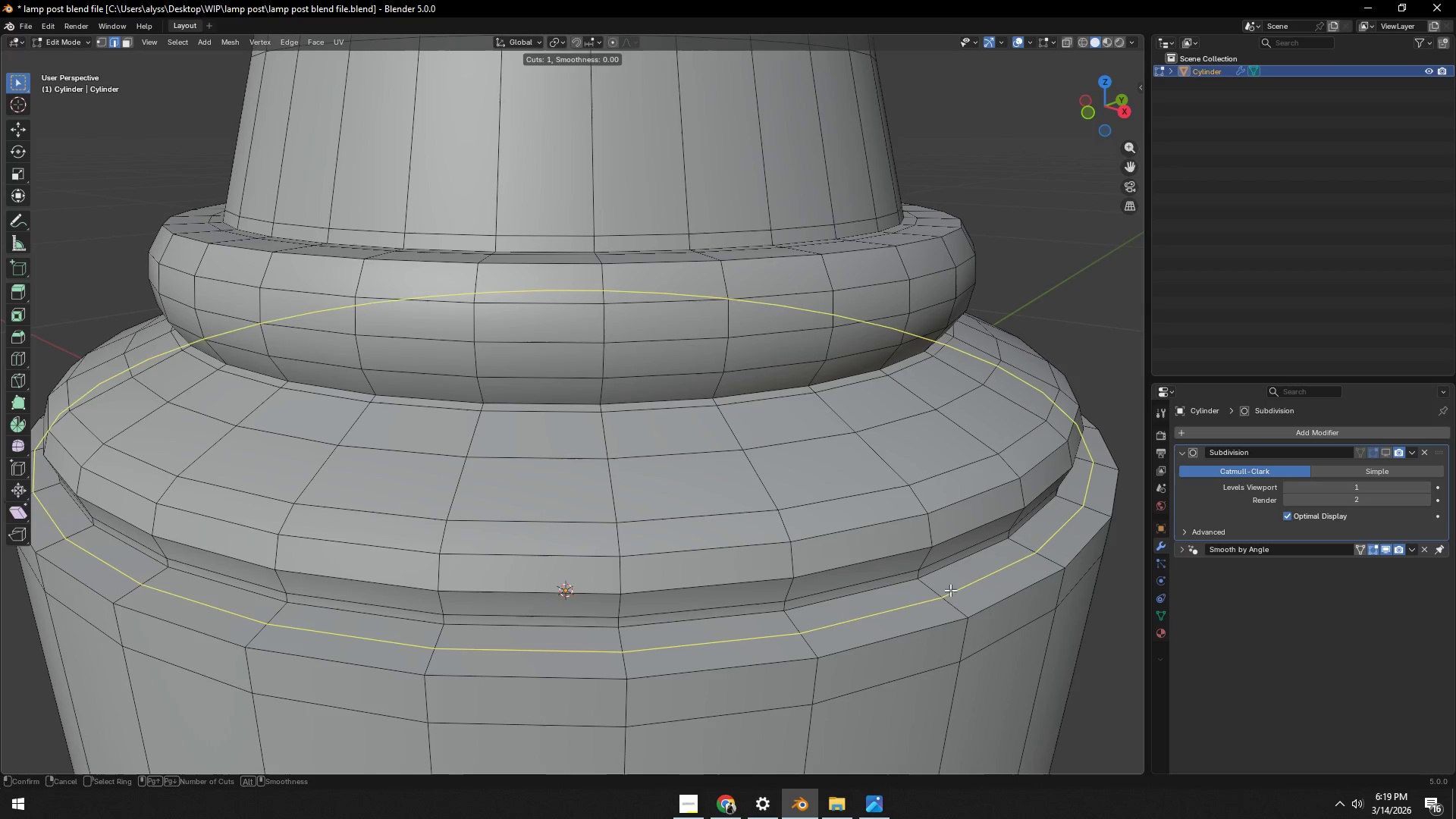 
left_click([950, 590])
 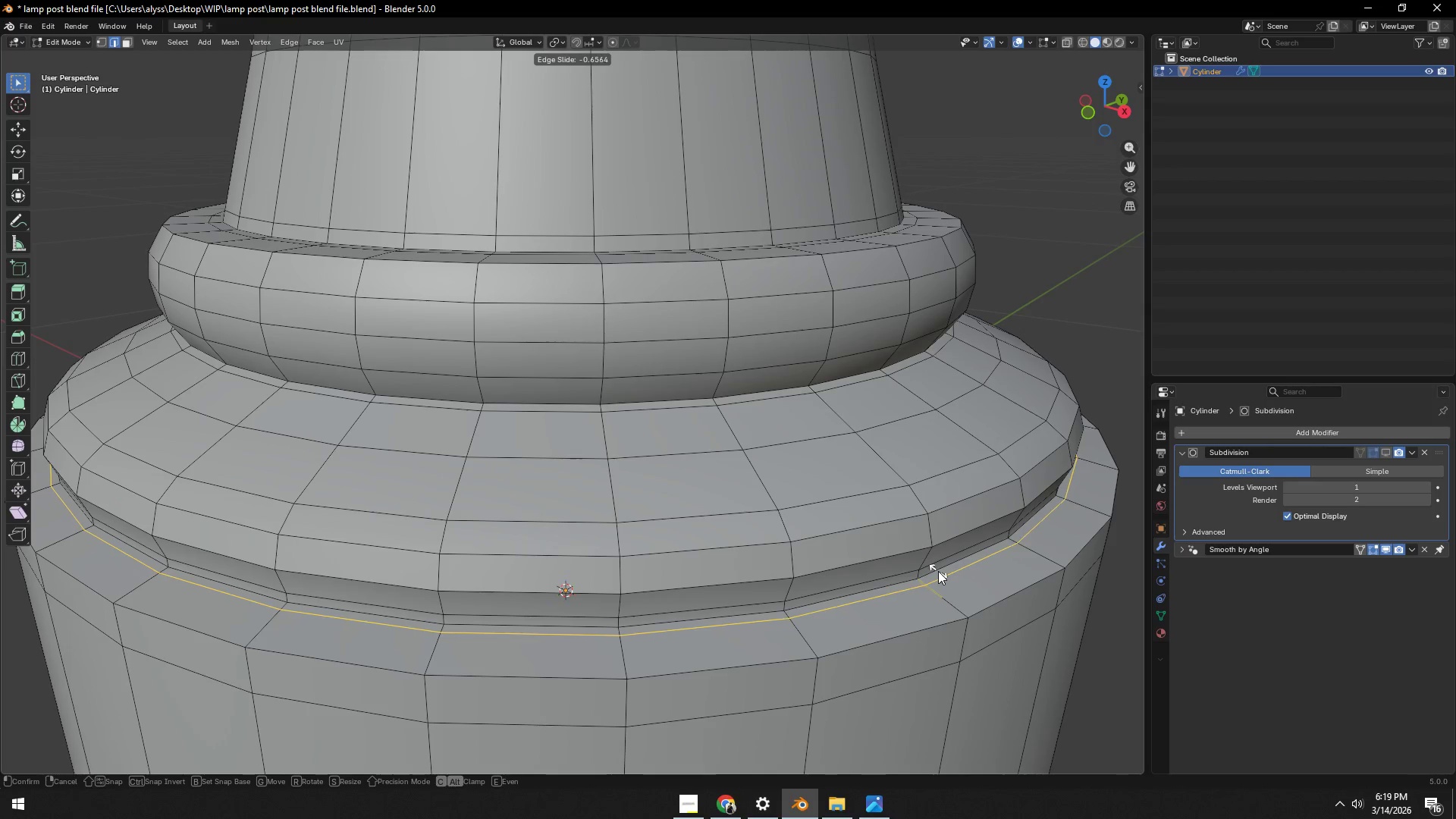 
left_click([938, 571])
 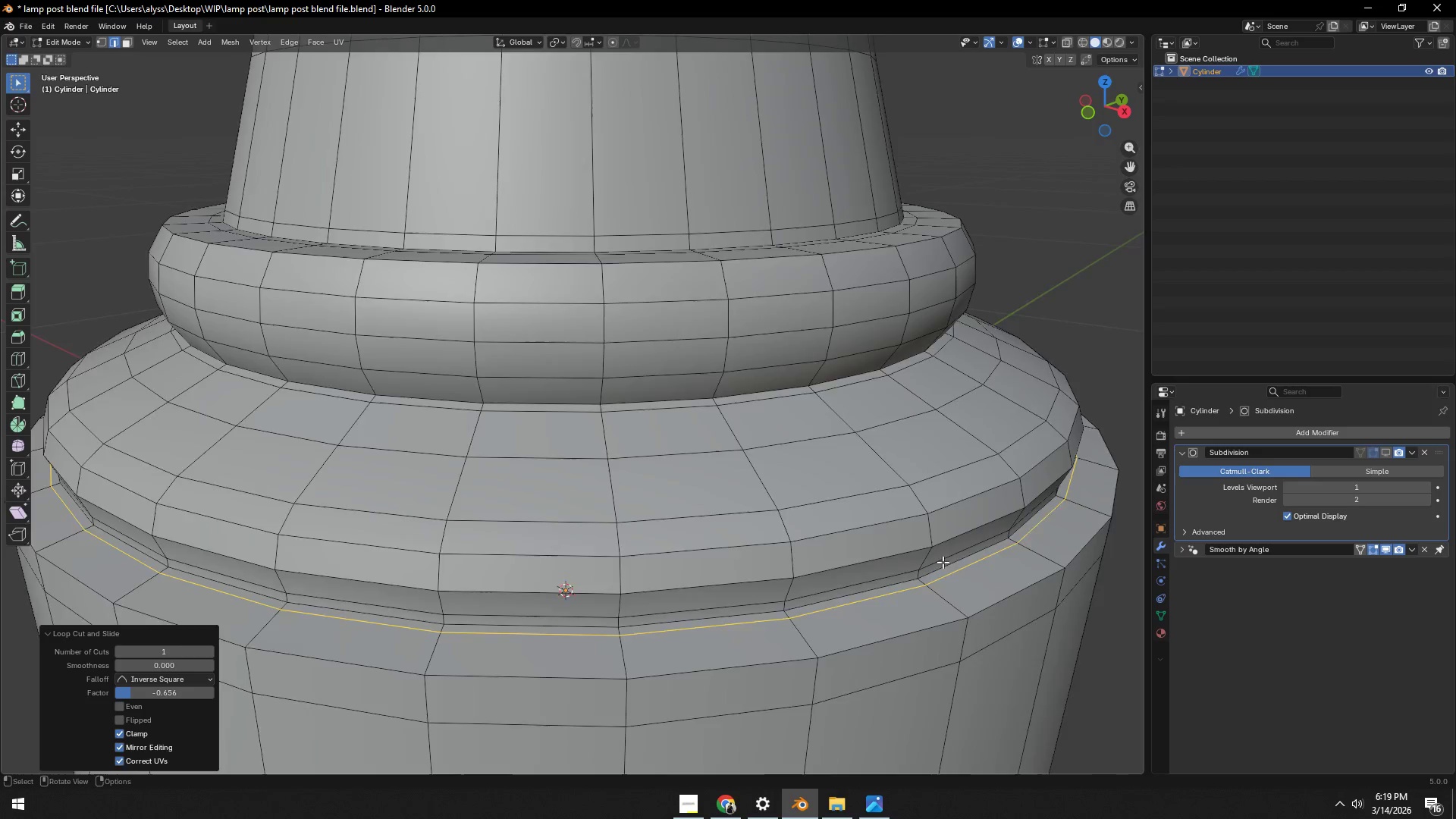 
scroll: coordinate [943, 562], scroll_direction: down, amount: 2.0
 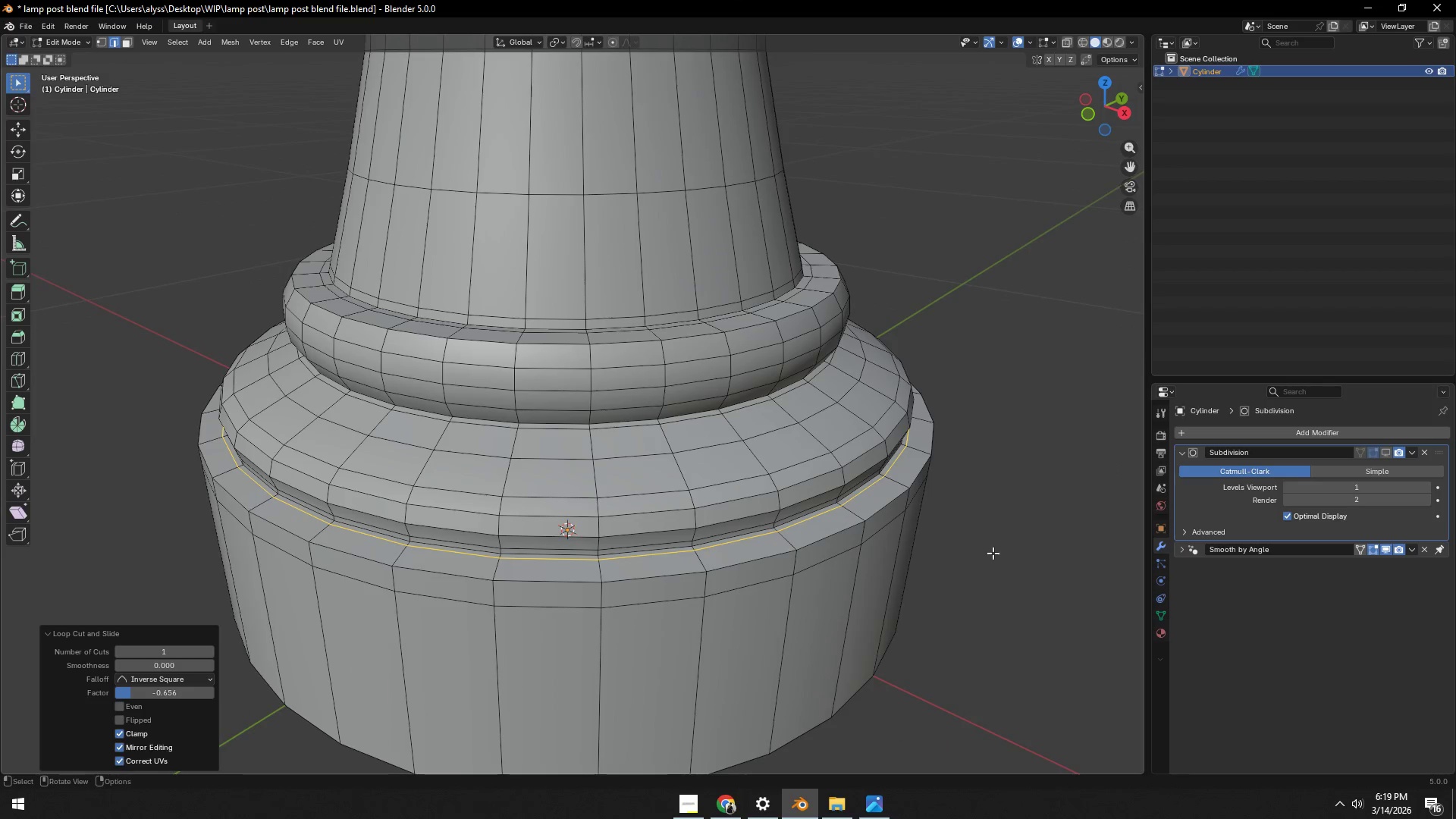 
left_click([1025, 546])
 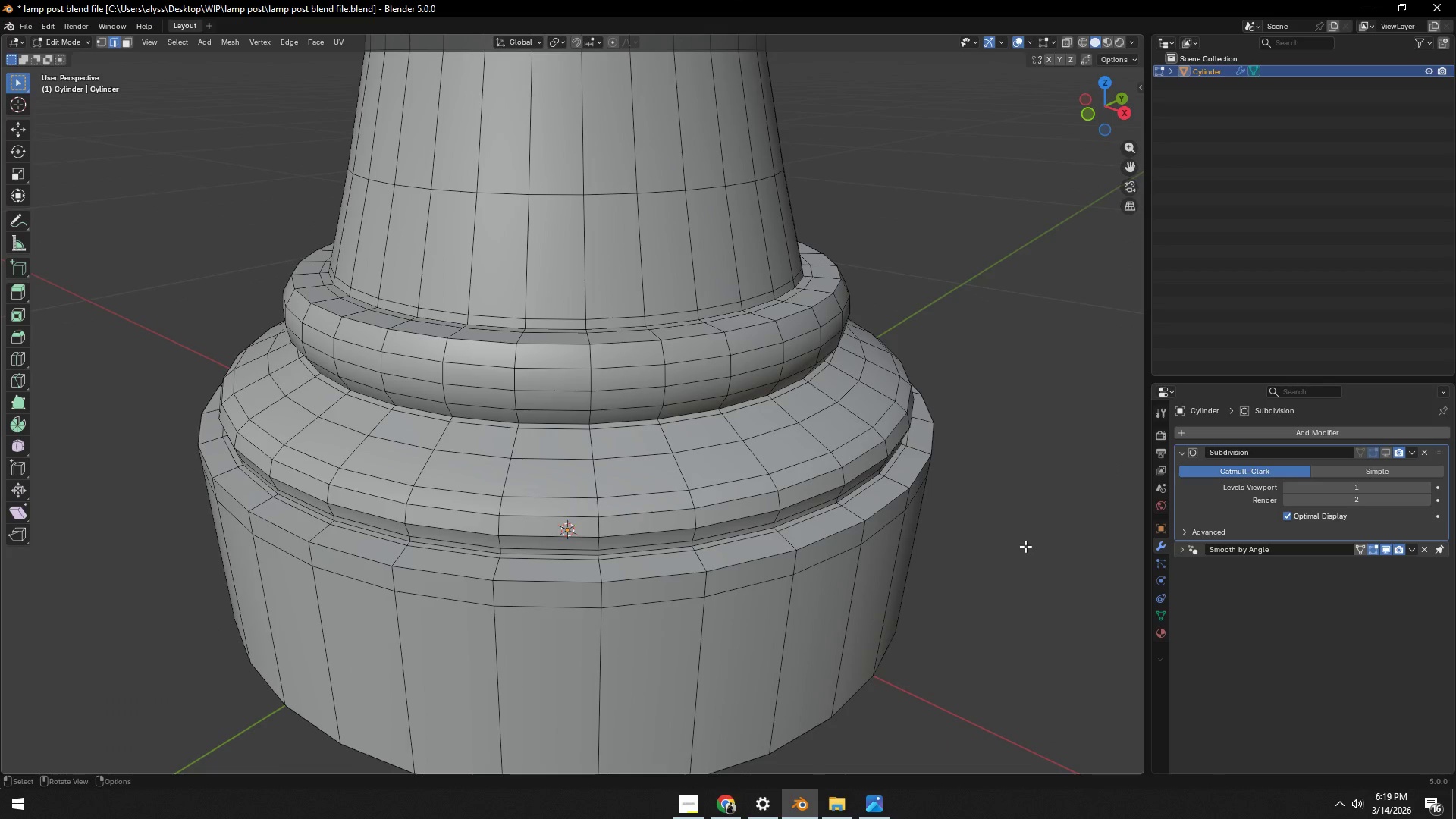 
key(Control+ControlLeft)
 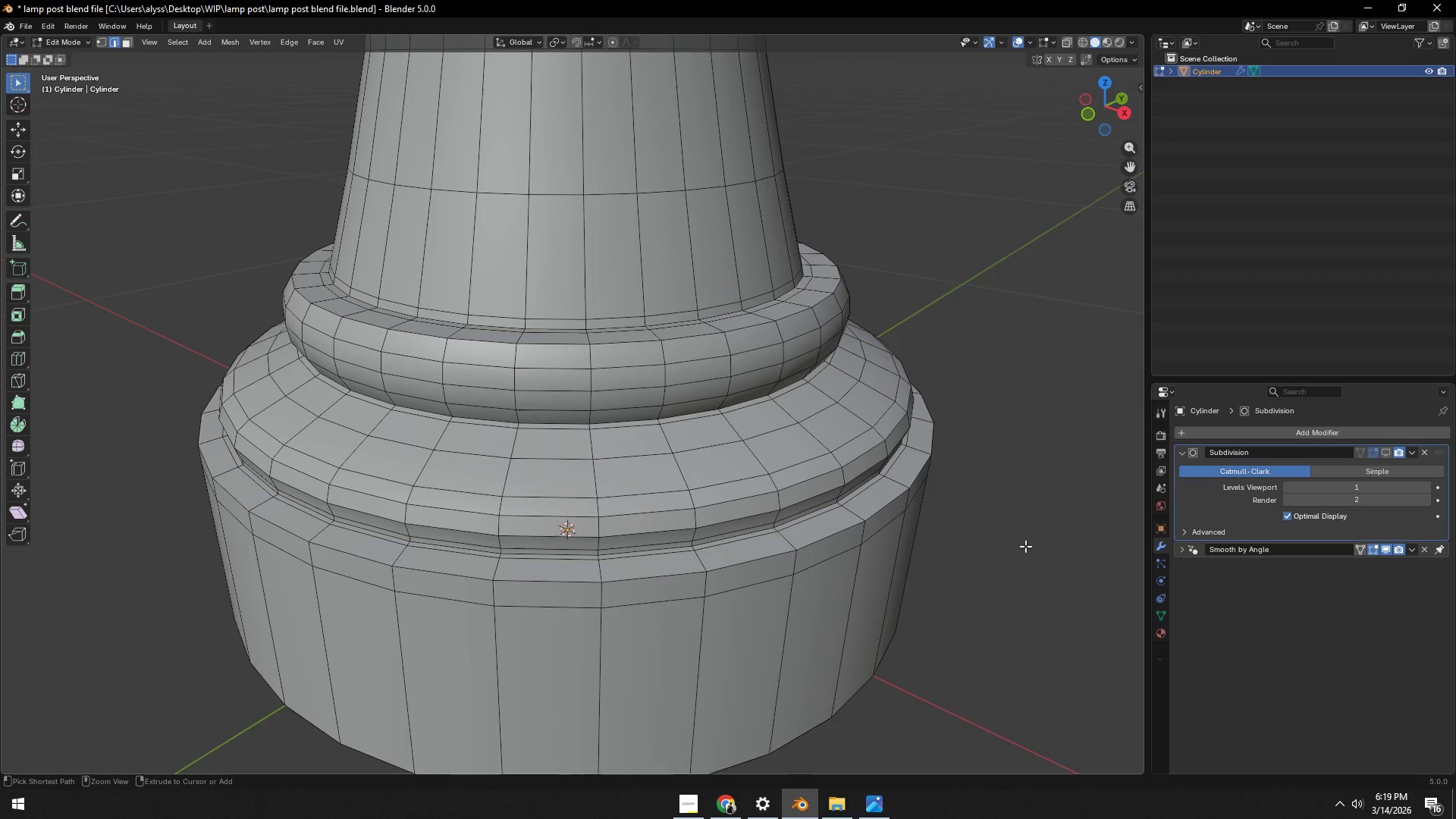 
key(Control+S)
 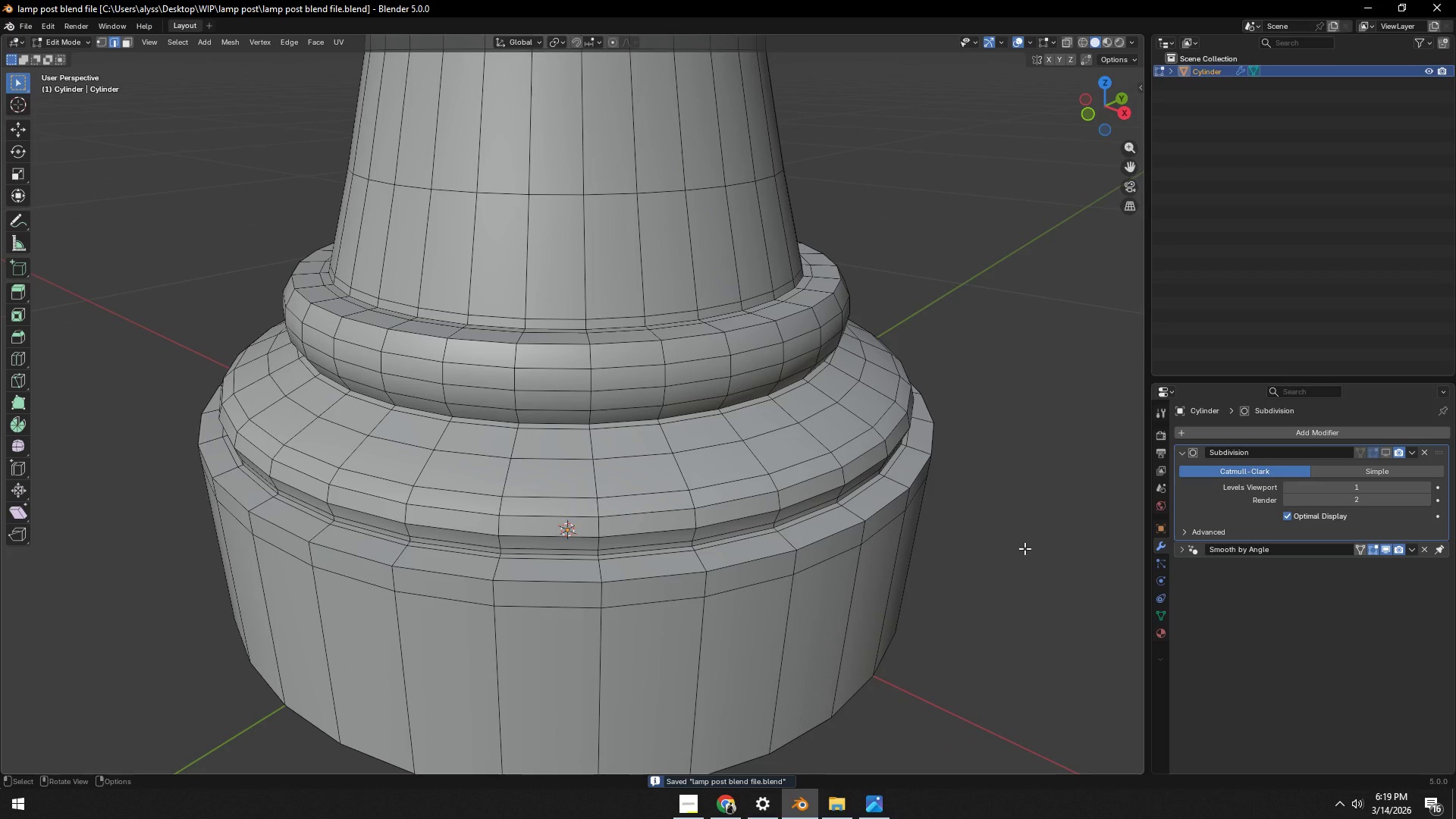 
key(Tab)
 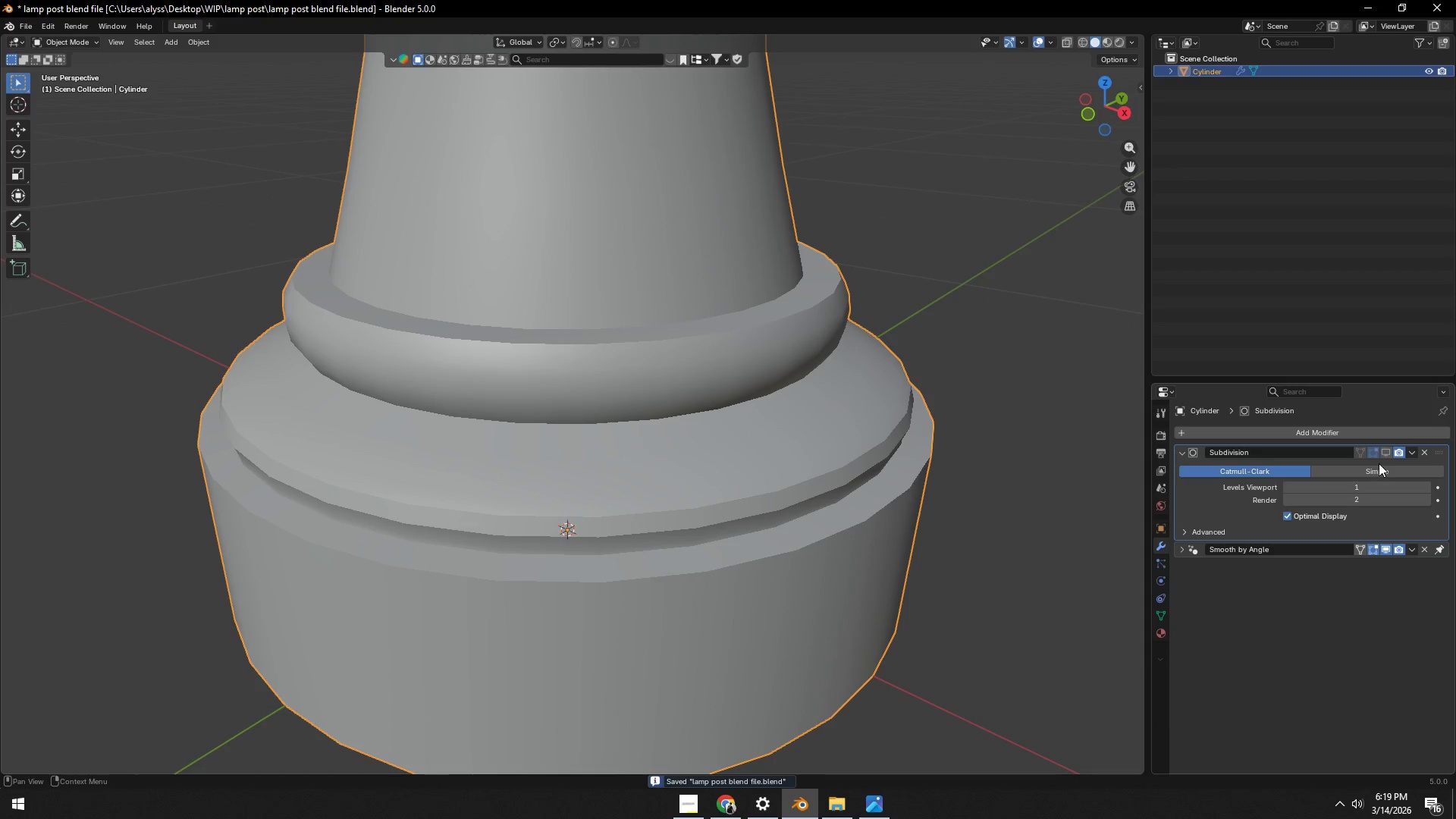 
left_click([1387, 453])
 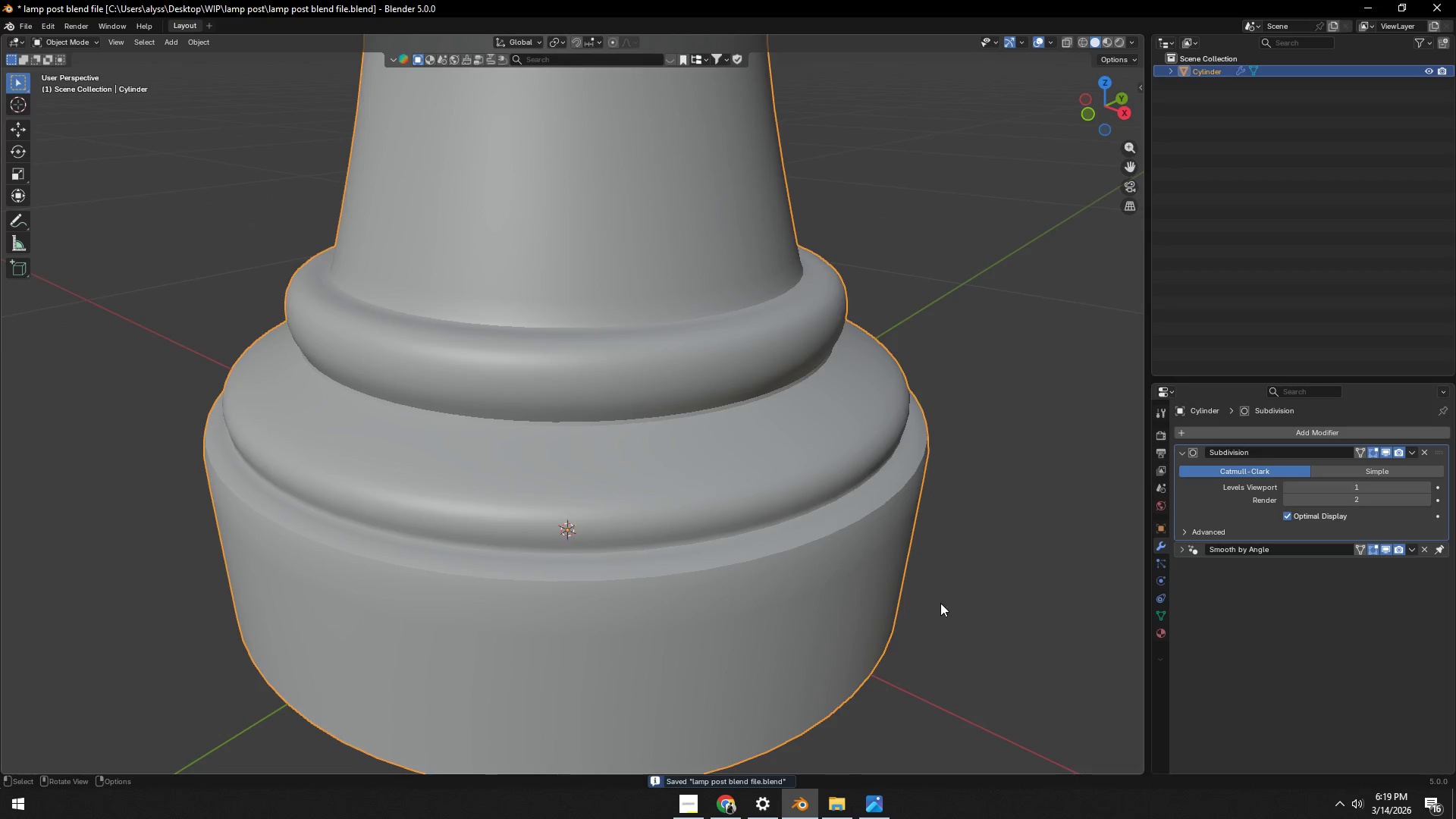 
scroll: coordinate [984, 602], scroll_direction: down, amount: 8.0
 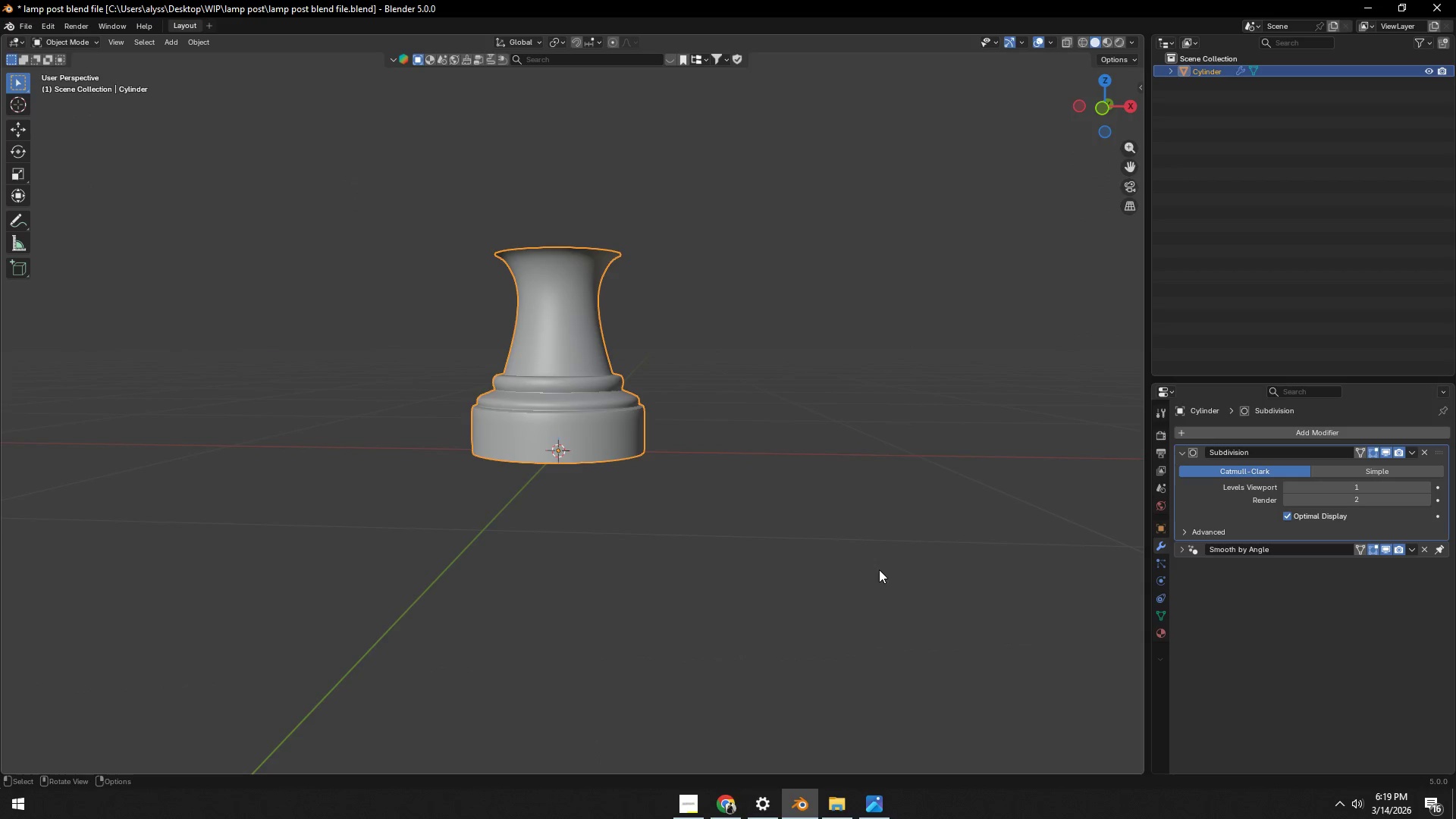 
key(Backquote)
 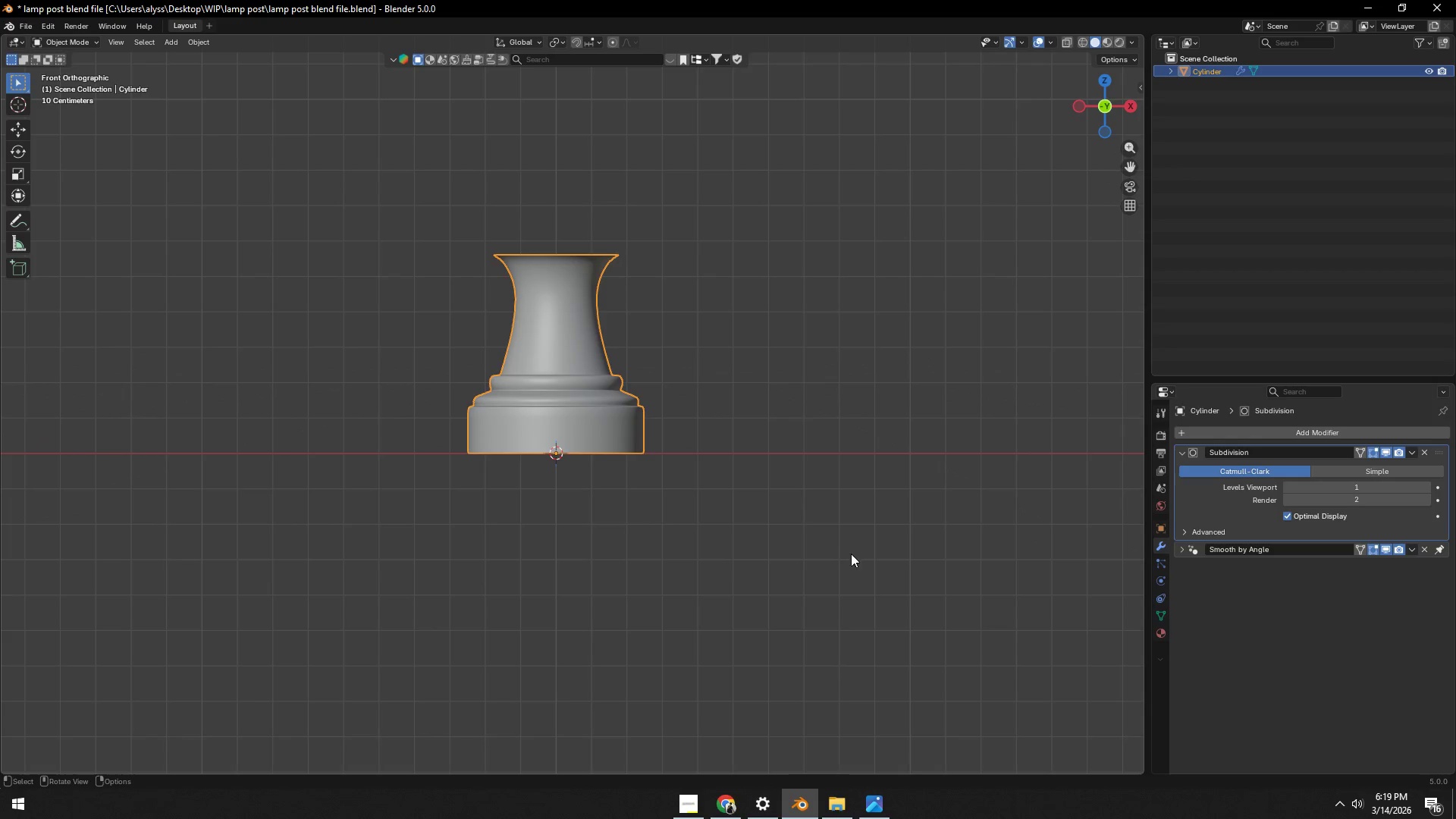 
hold_key(key=ShiftLeft, duration=0.44)
 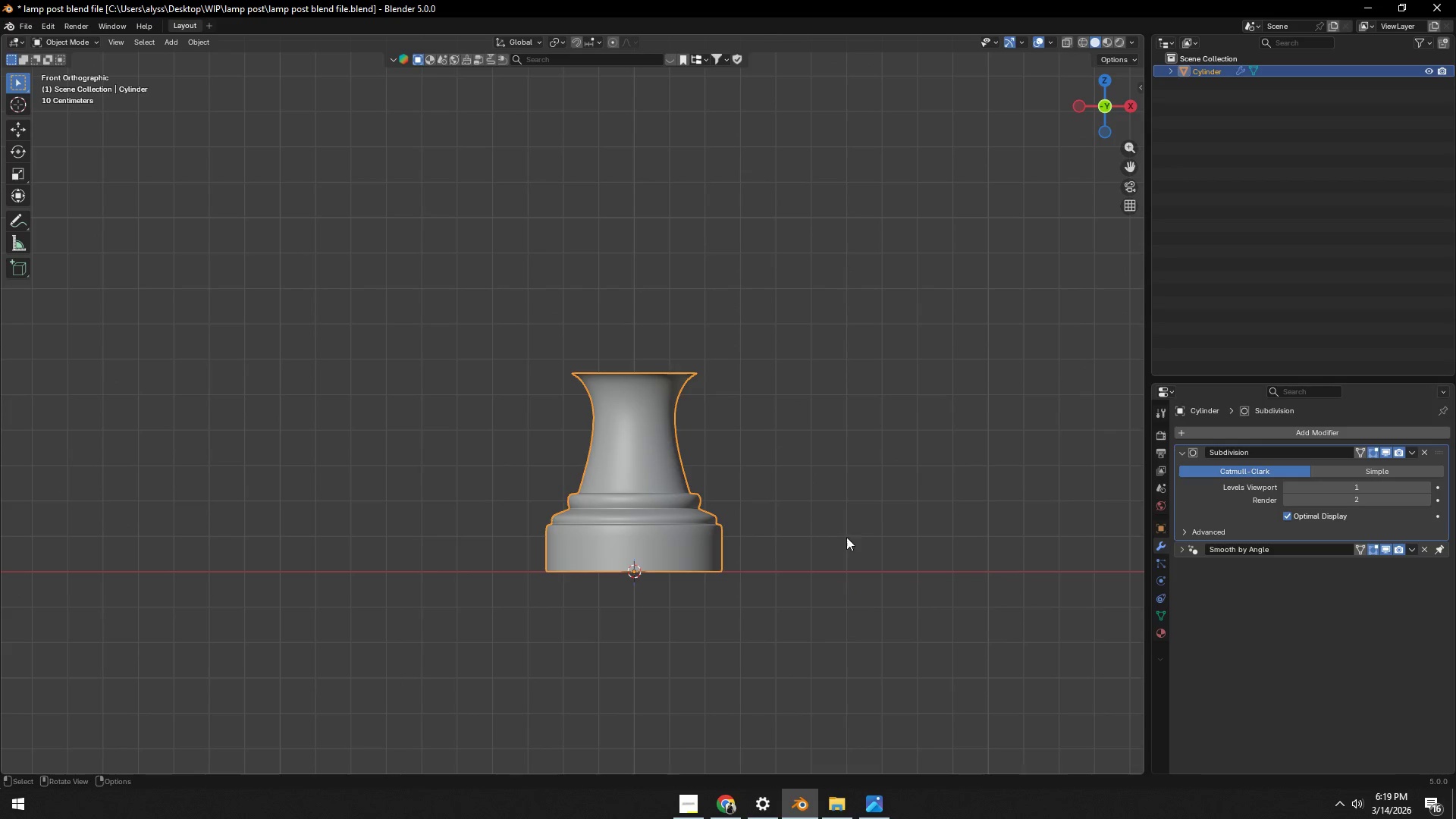 
key(Alt+AltLeft)
 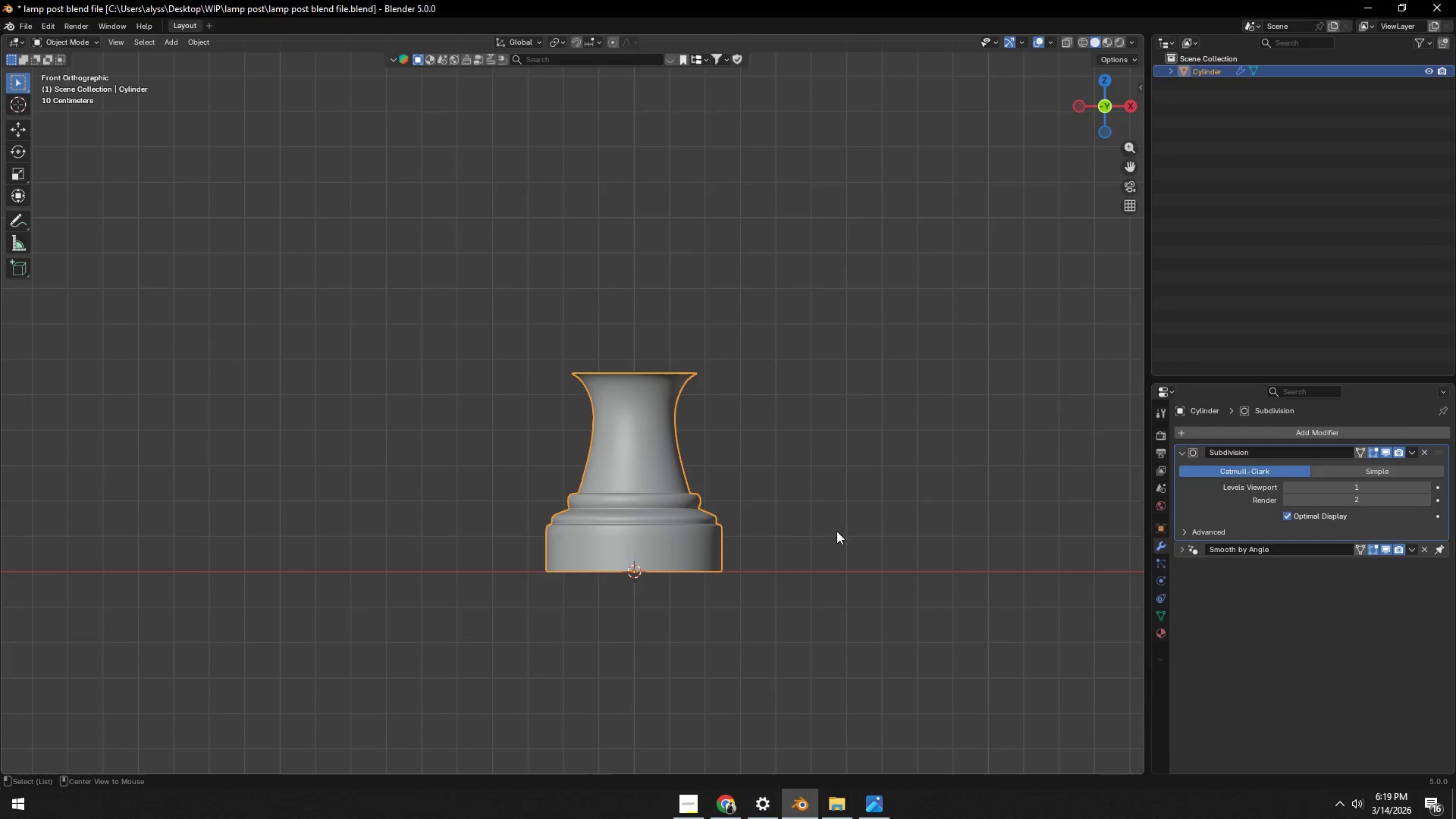 
key(Alt+Tab)